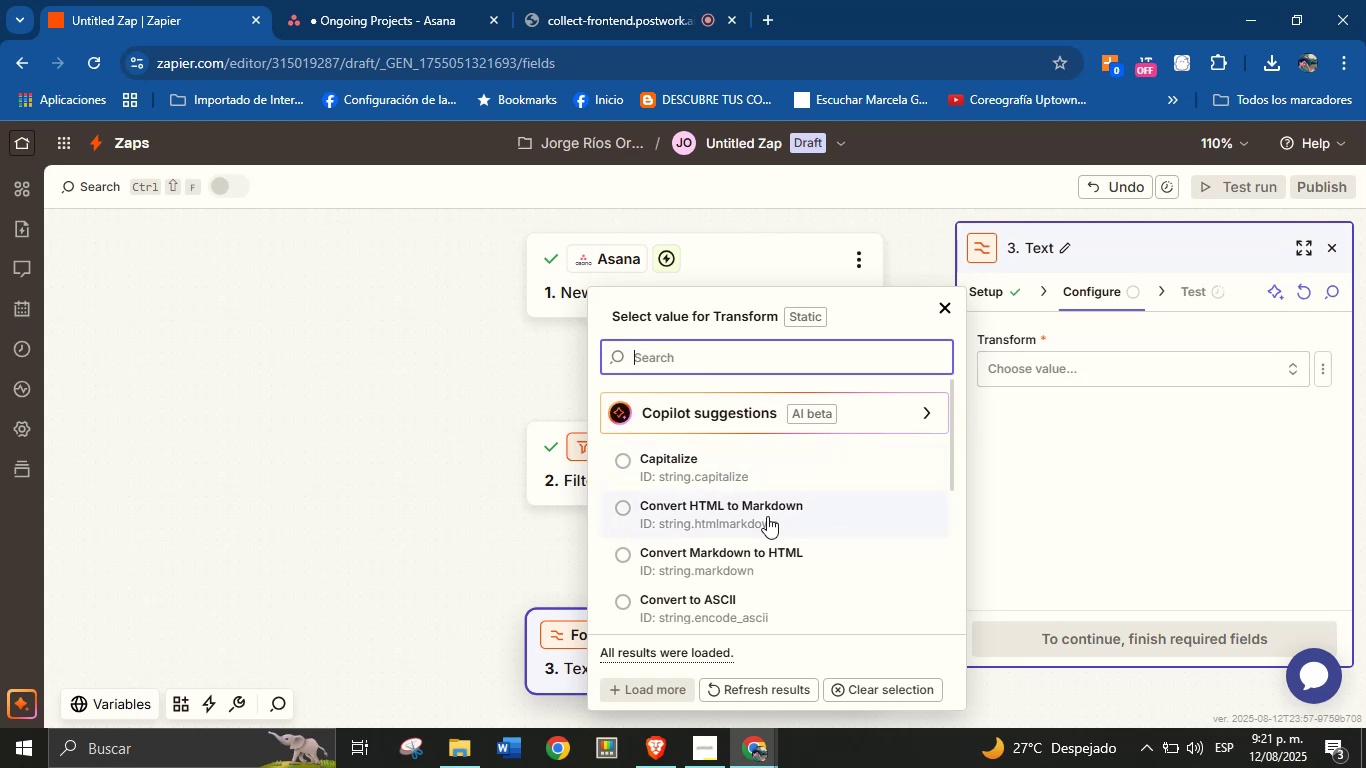 
wait(7.67)
 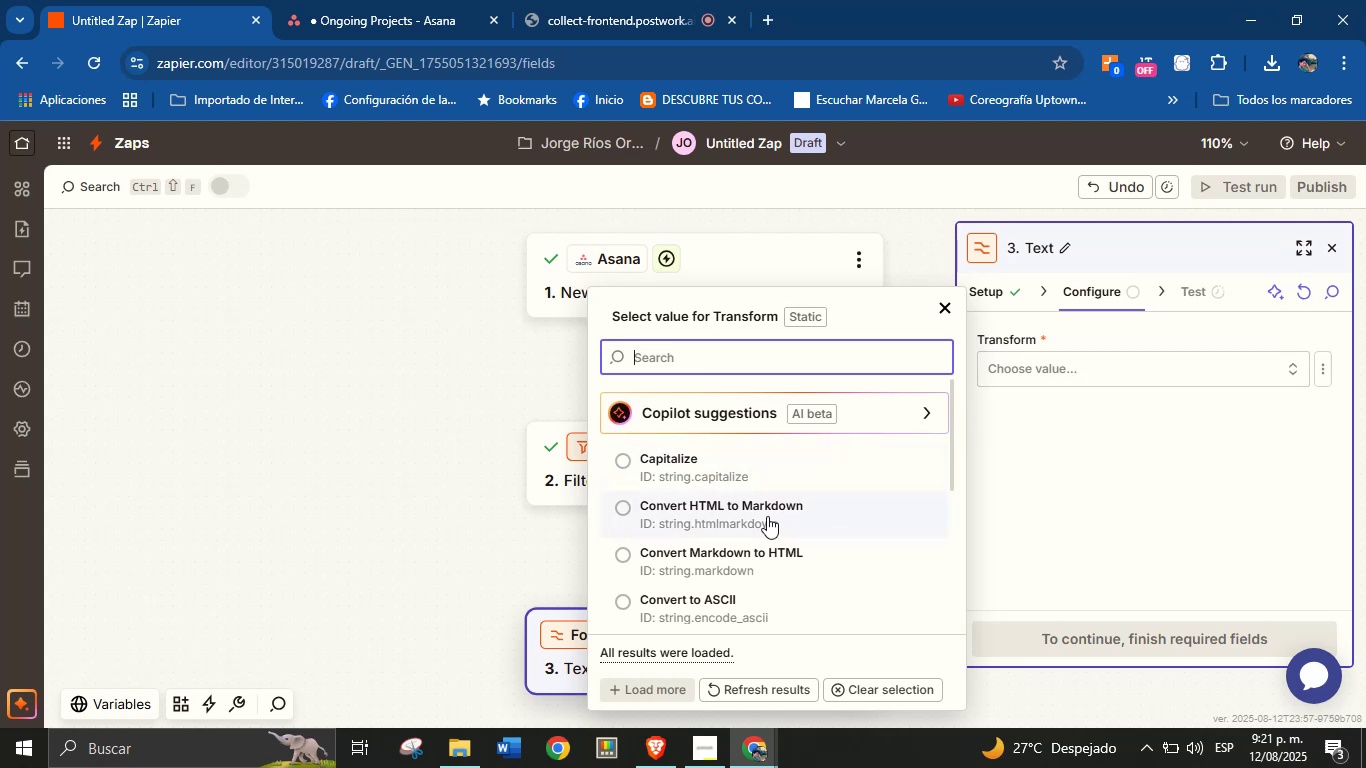 
scroll: coordinate [712, 504], scroll_direction: down, amount: 1.0
 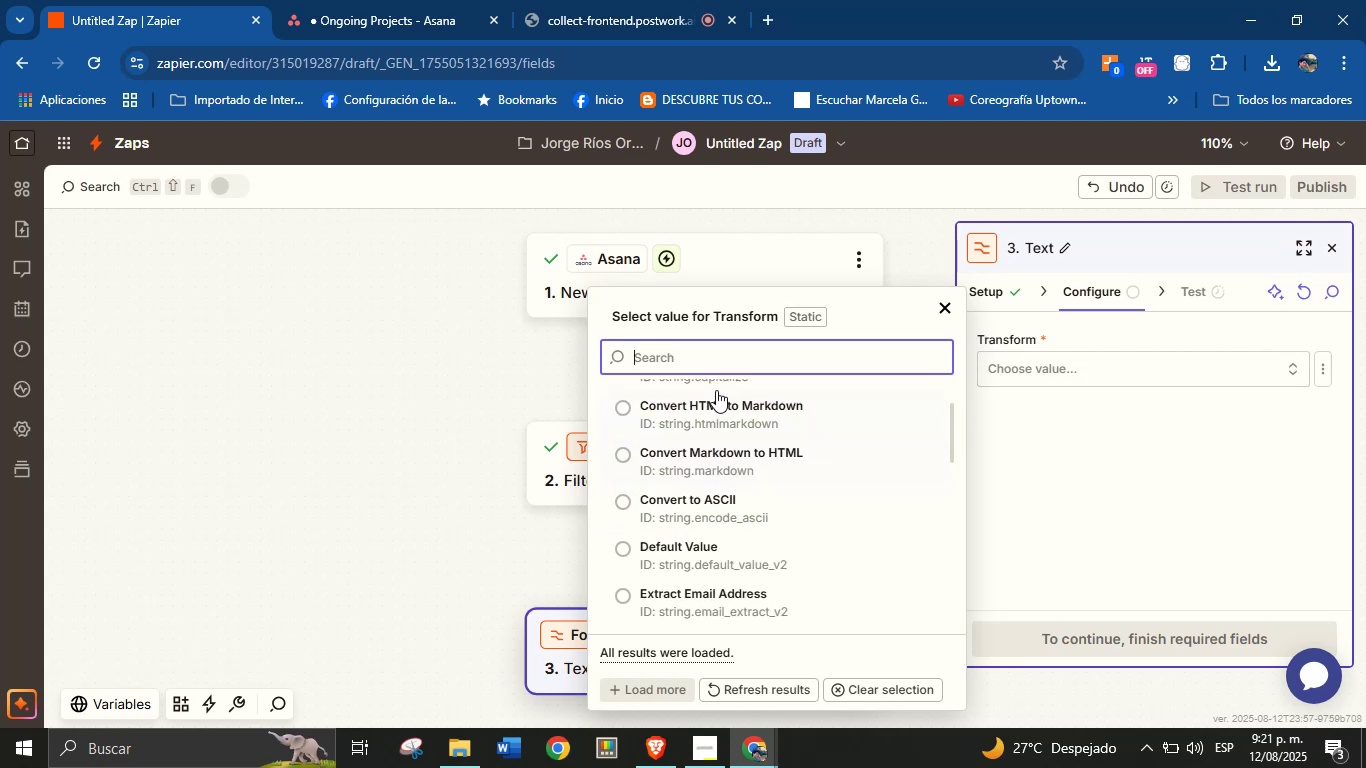 
type(re)
 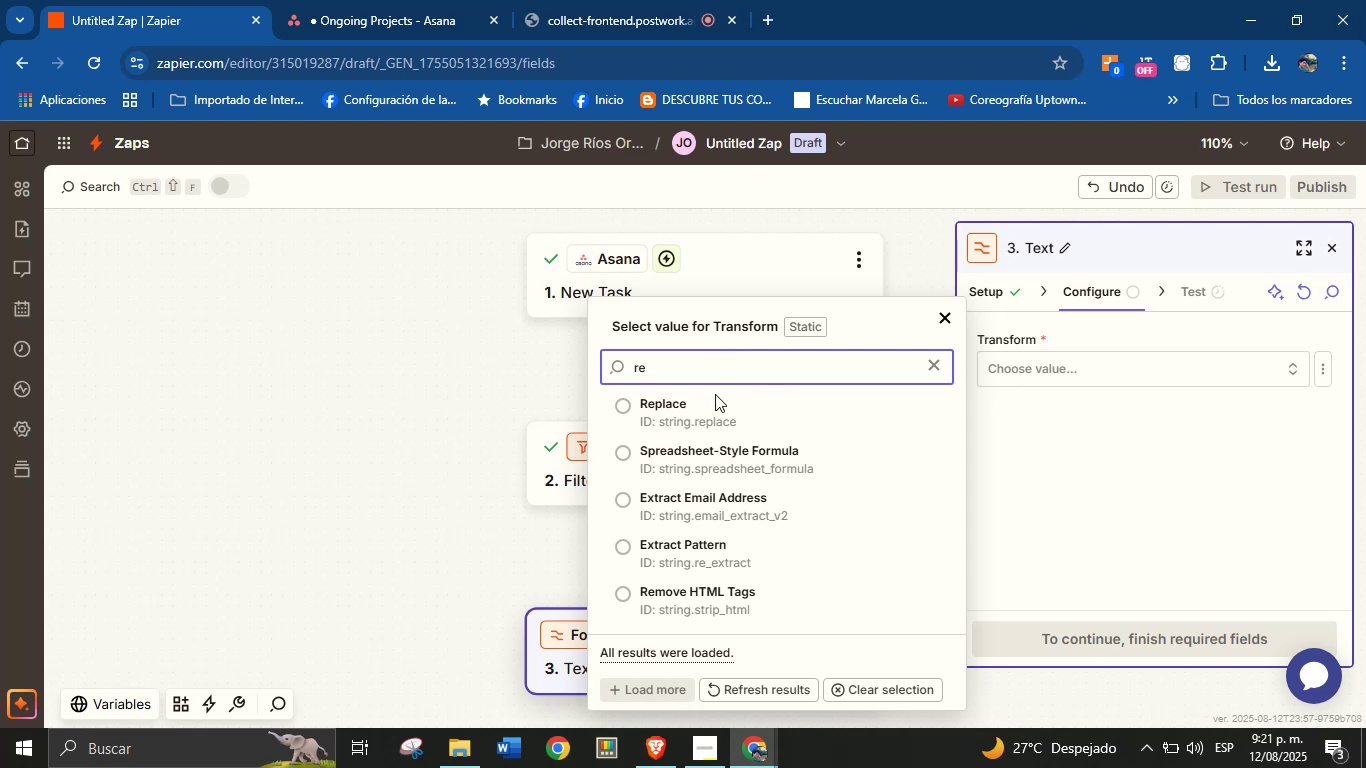 
left_click([714, 406])
 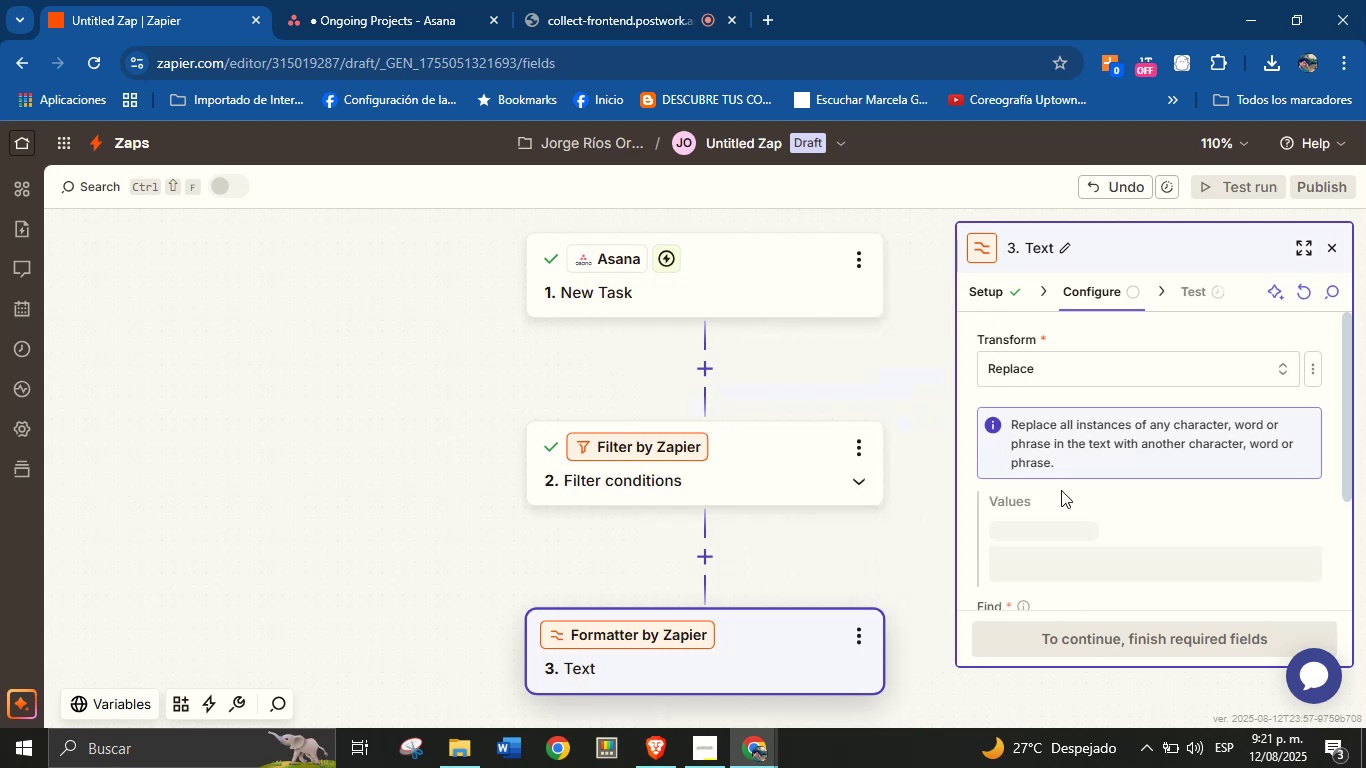 
scroll: coordinate [1073, 473], scroll_direction: none, amount: 0.0
 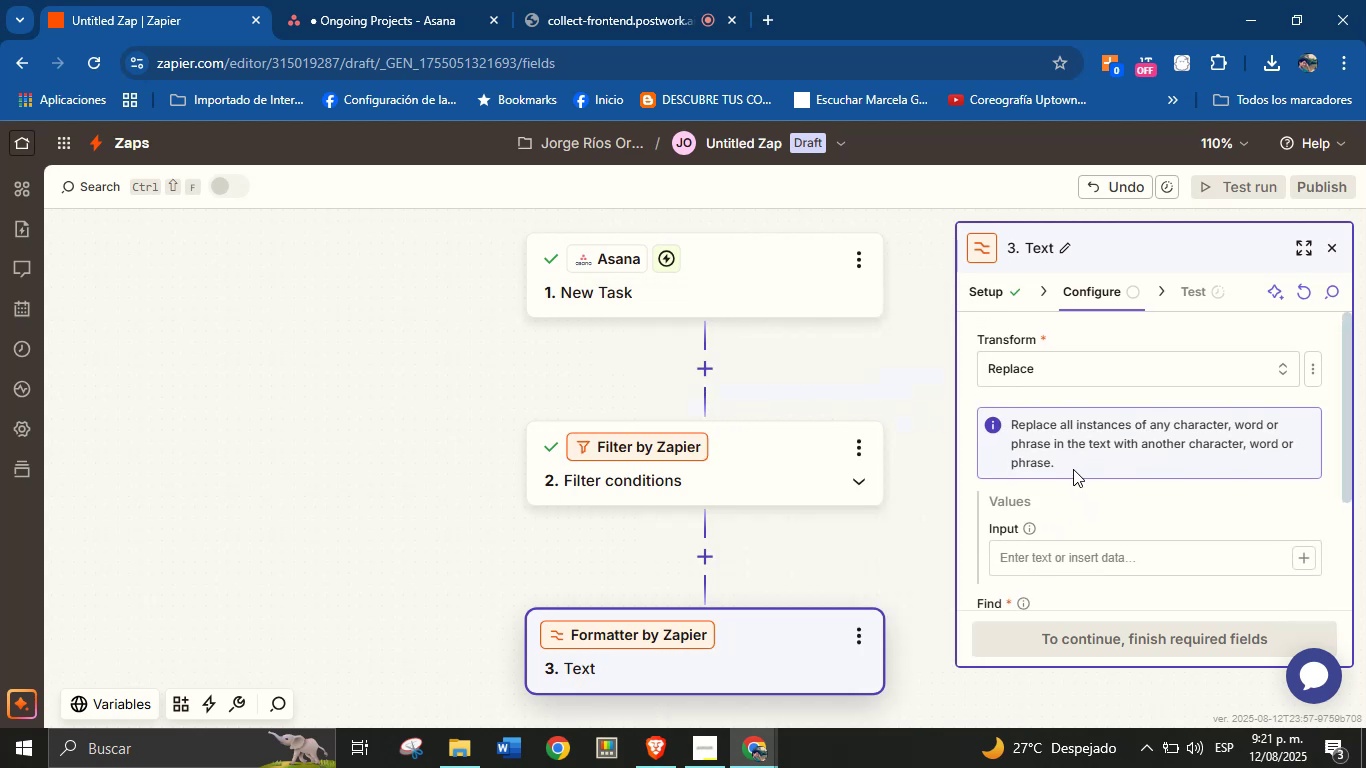 
left_click([1081, 552])
 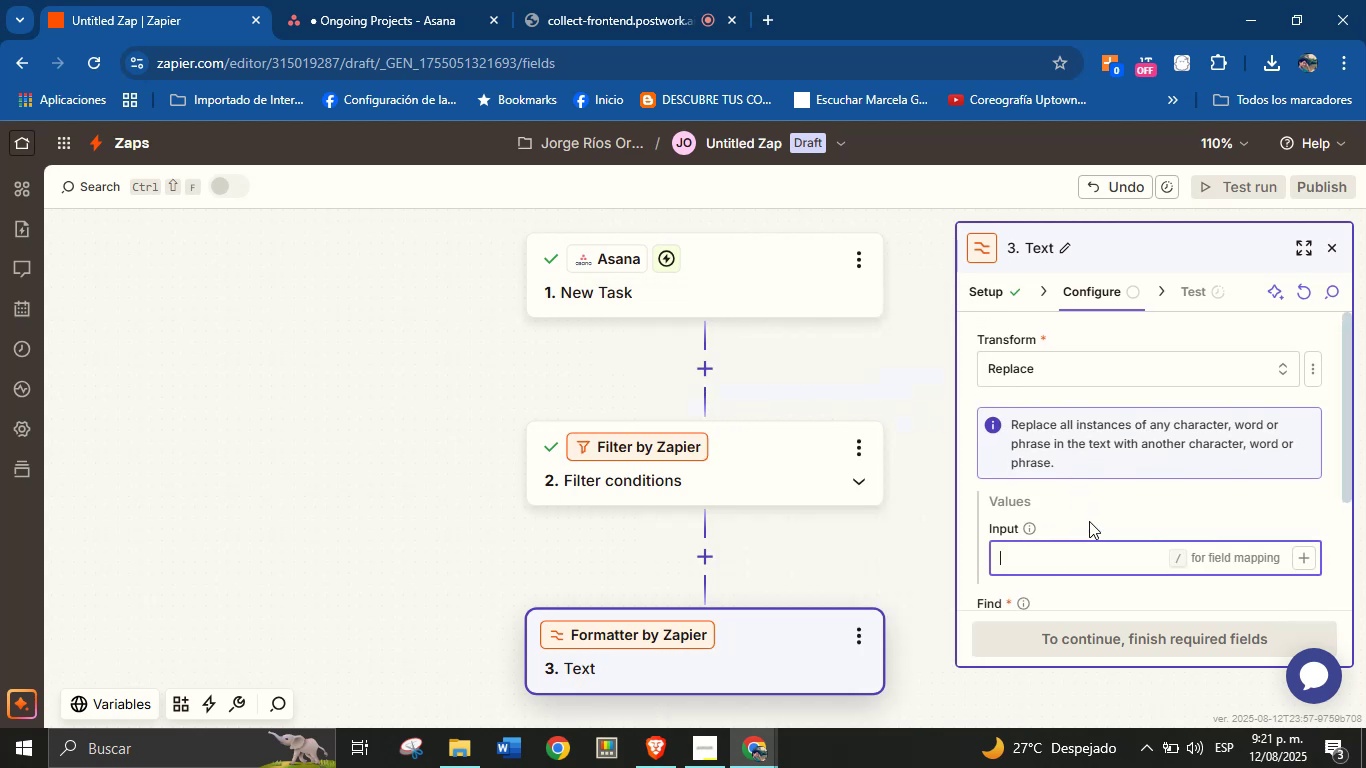 
left_click([1097, 508])
 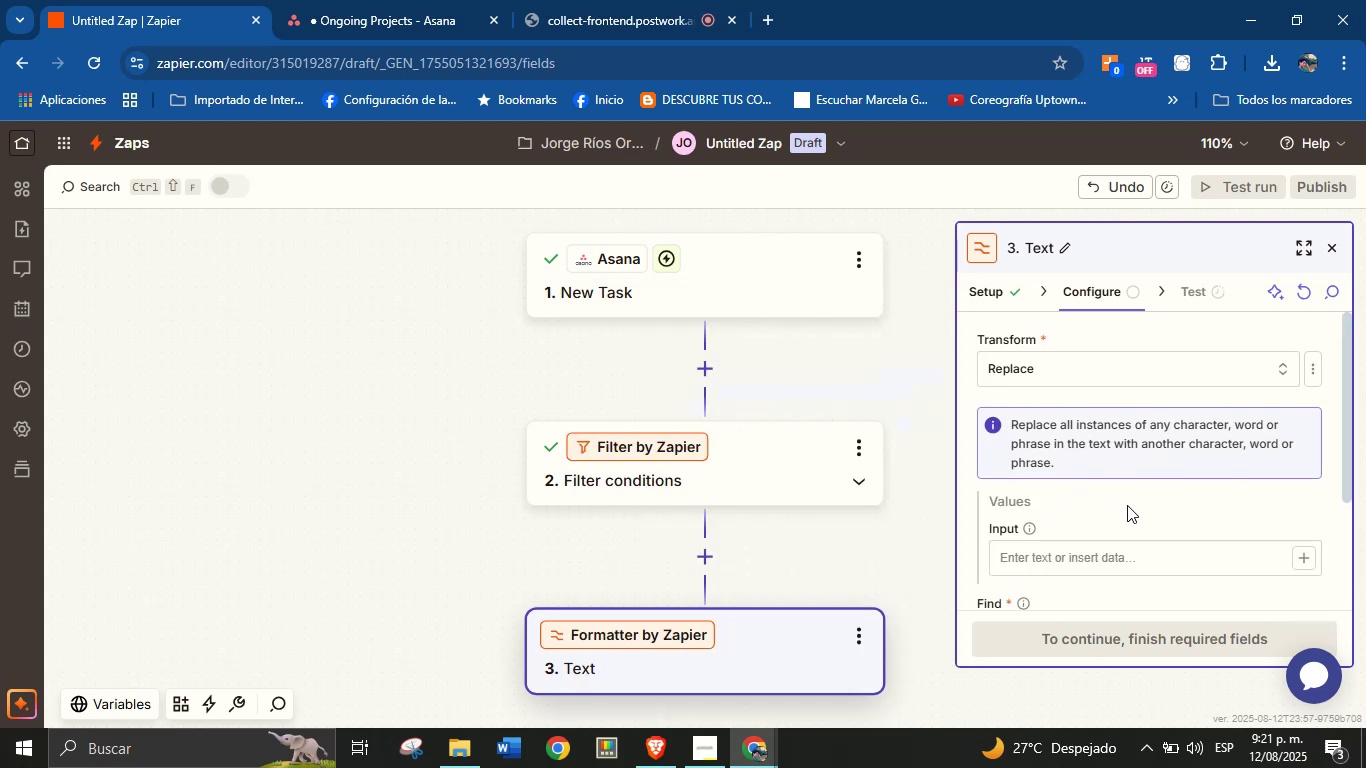 
scroll: coordinate [1178, 491], scroll_direction: down, amount: 1.0
 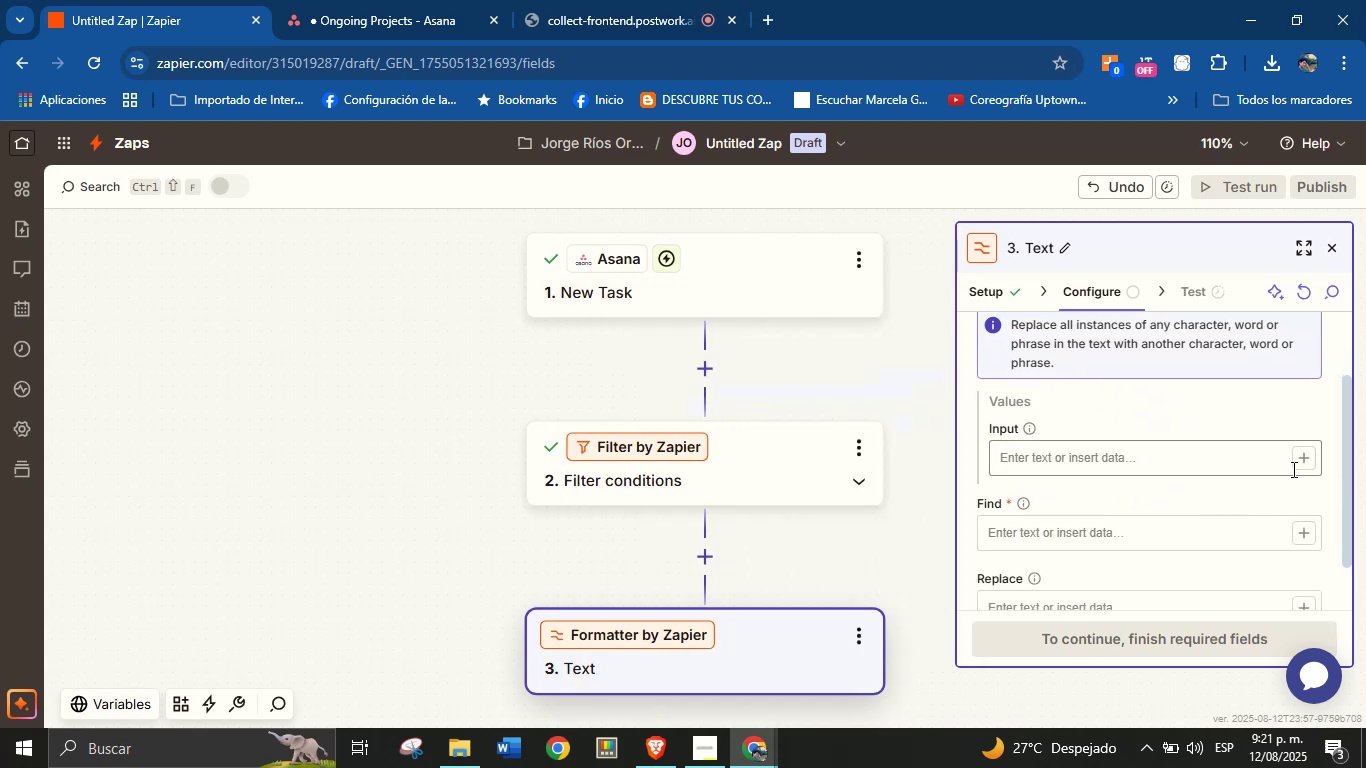 
left_click([1303, 458])
 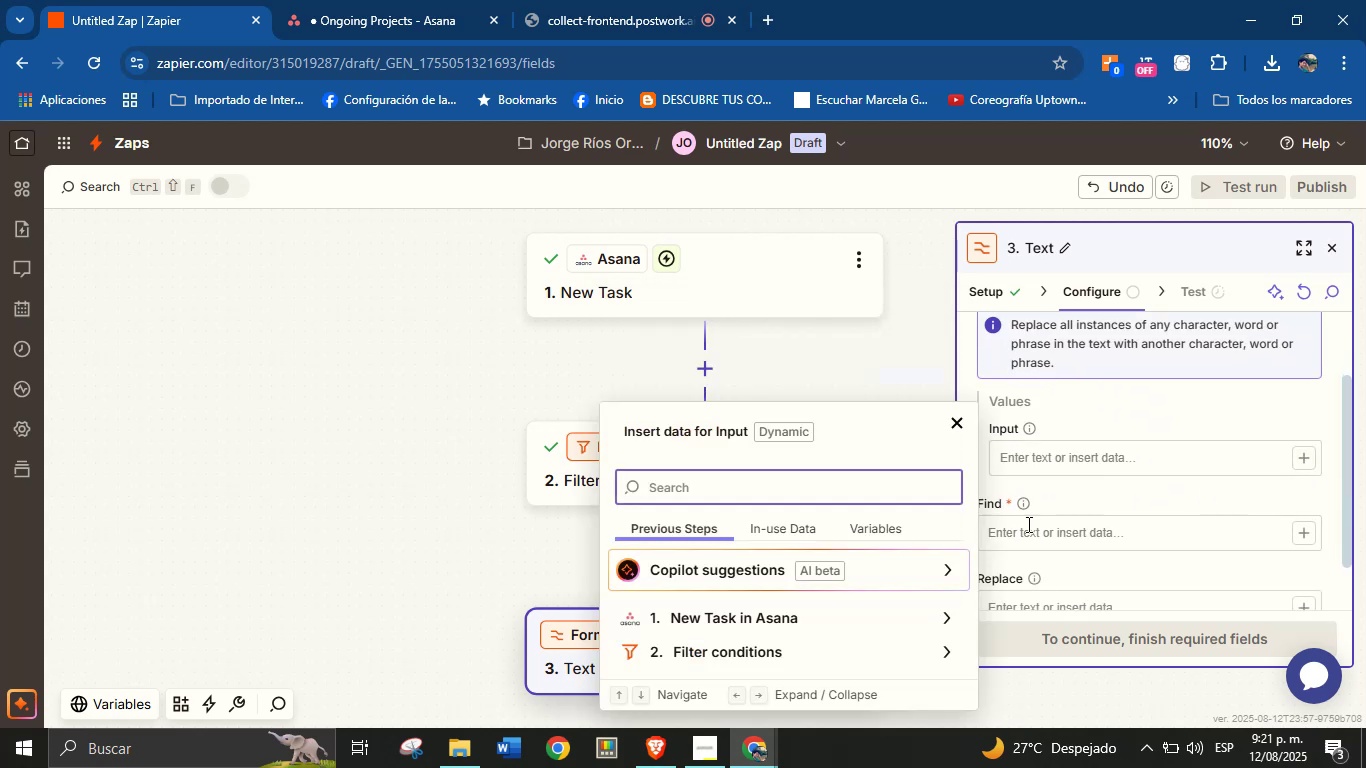 
scroll: coordinate [803, 573], scroll_direction: down, amount: 2.0
 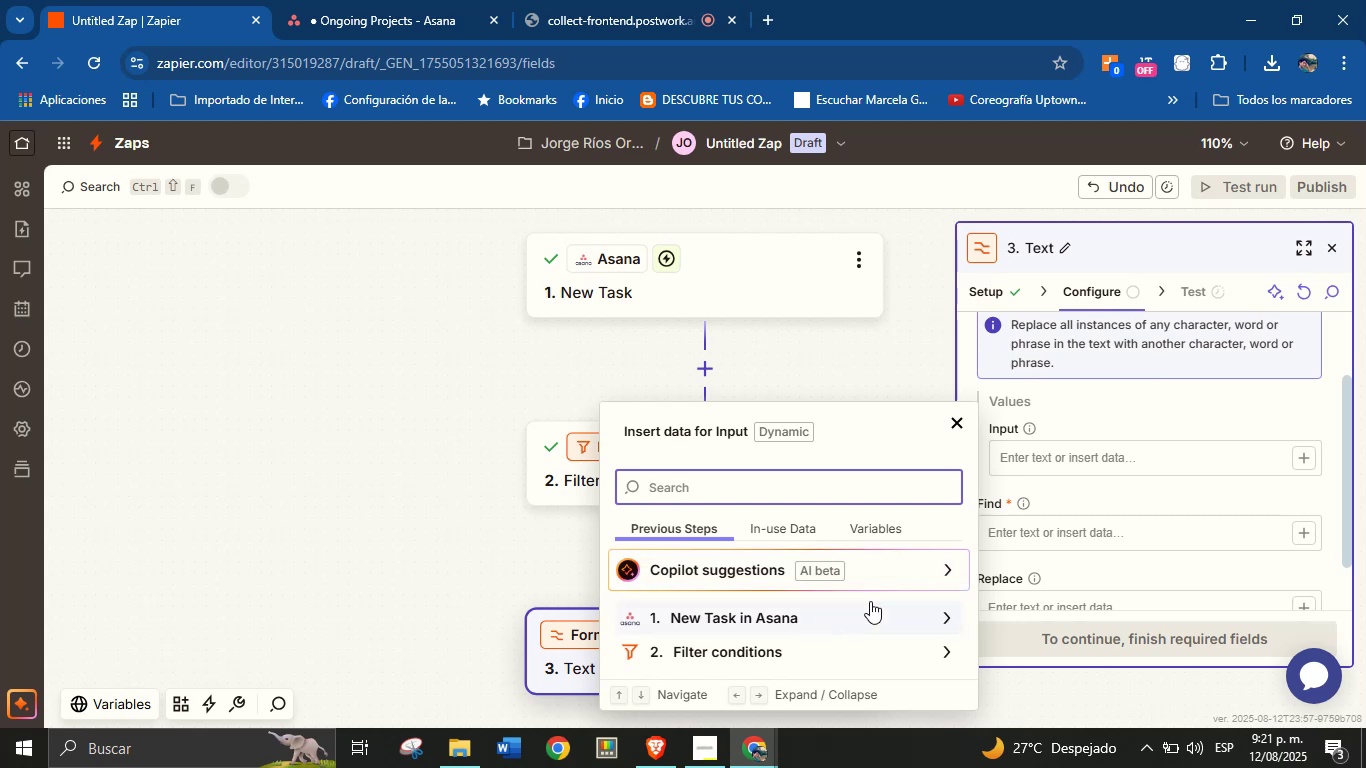 
left_click([888, 605])
 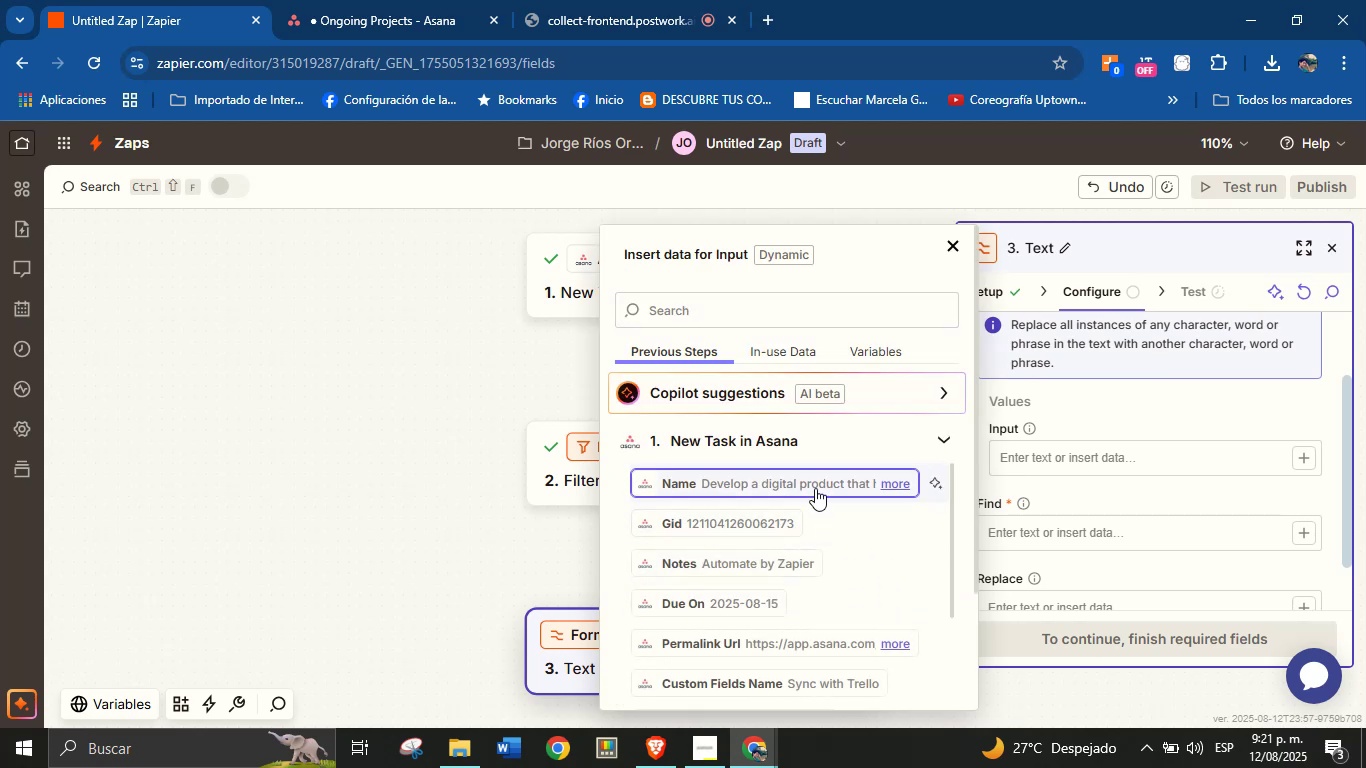 
scroll: coordinate [807, 544], scroll_direction: down, amount: 1.0
 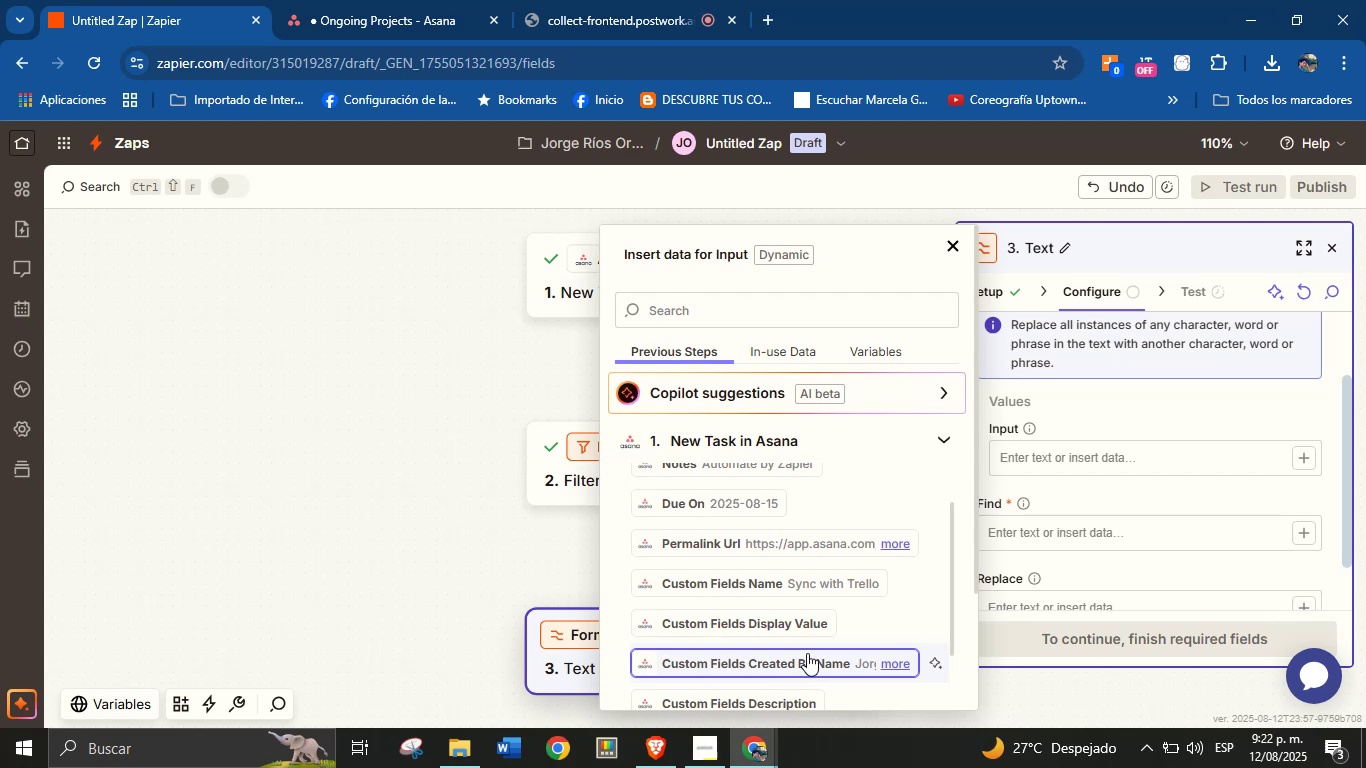 
wait(17.96)
 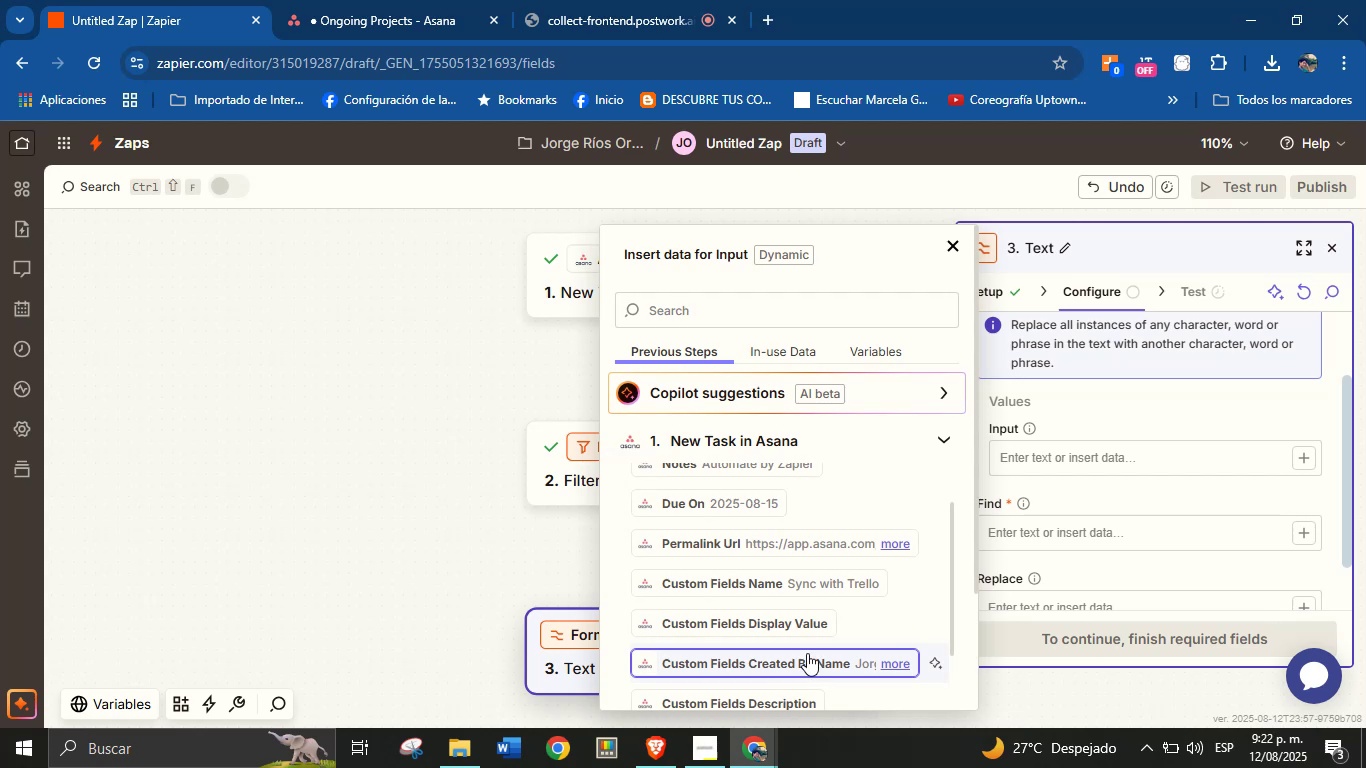 
scroll: coordinate [770, 579], scroll_direction: down, amount: 3.0
 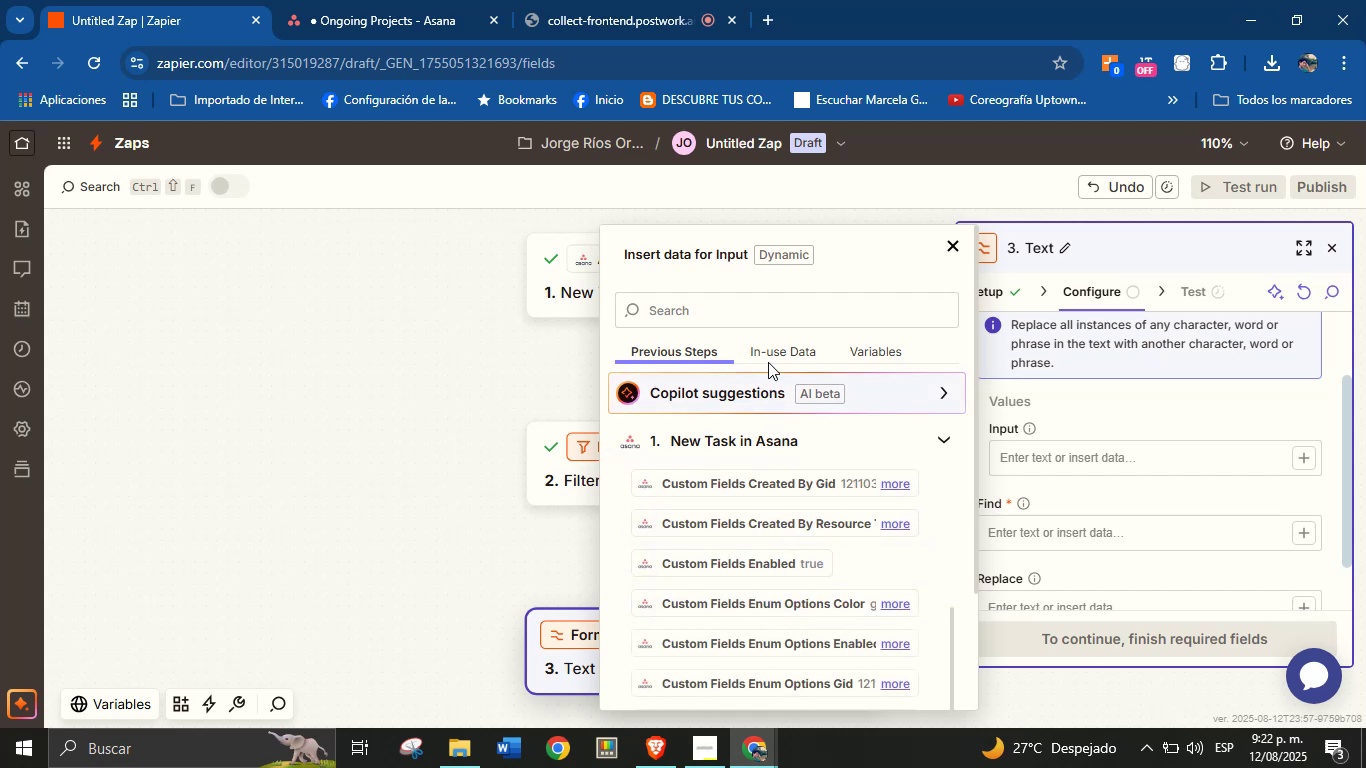 
left_click([769, 312])
 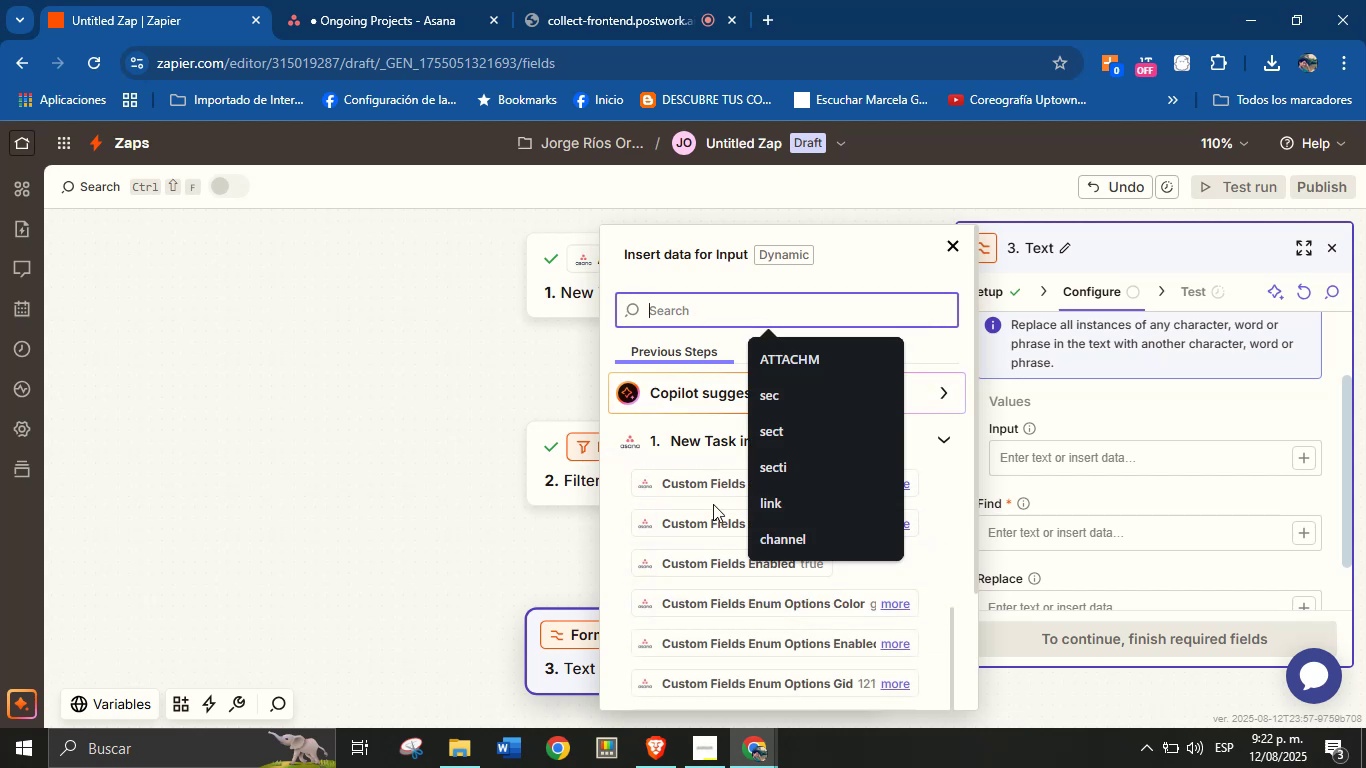 
scroll: coordinate [700, 577], scroll_direction: up, amount: 3.0
 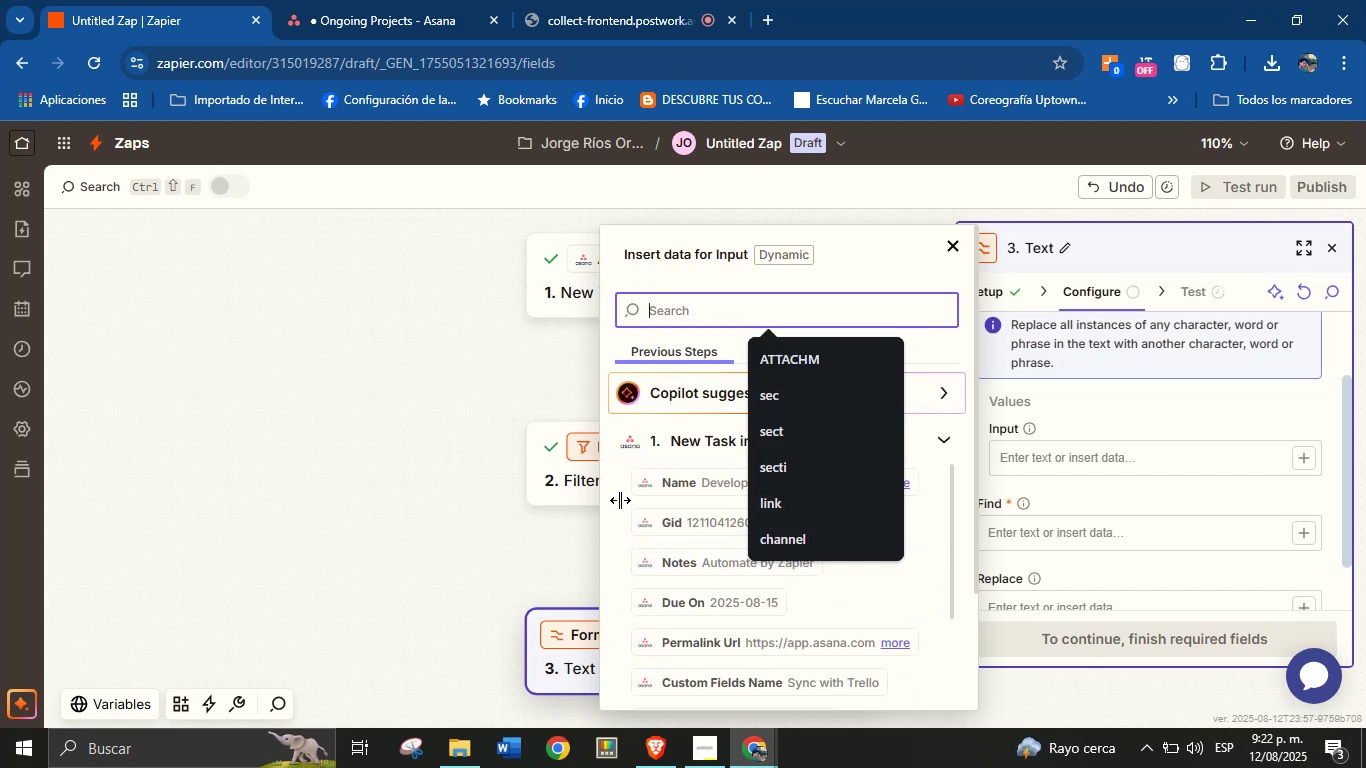 
left_click([613, 501])
 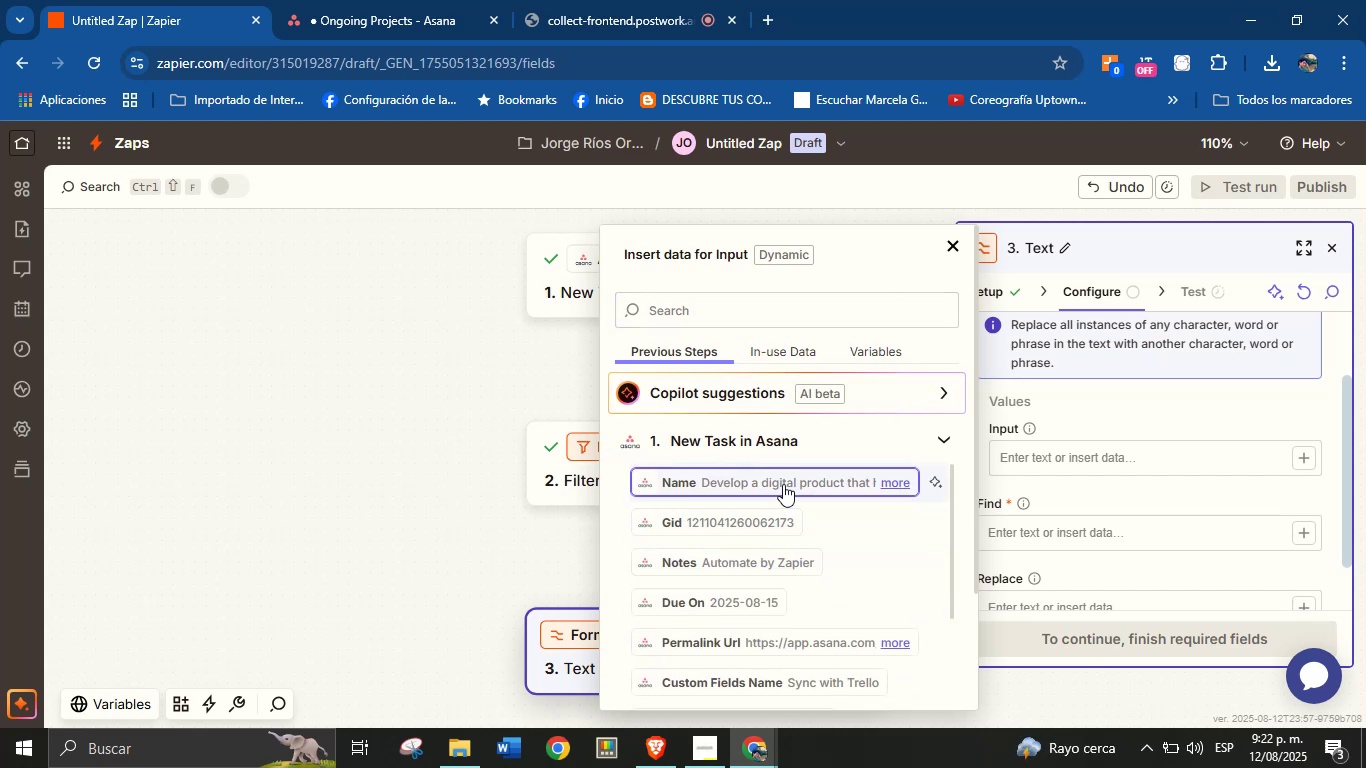 
left_click([784, 483])
 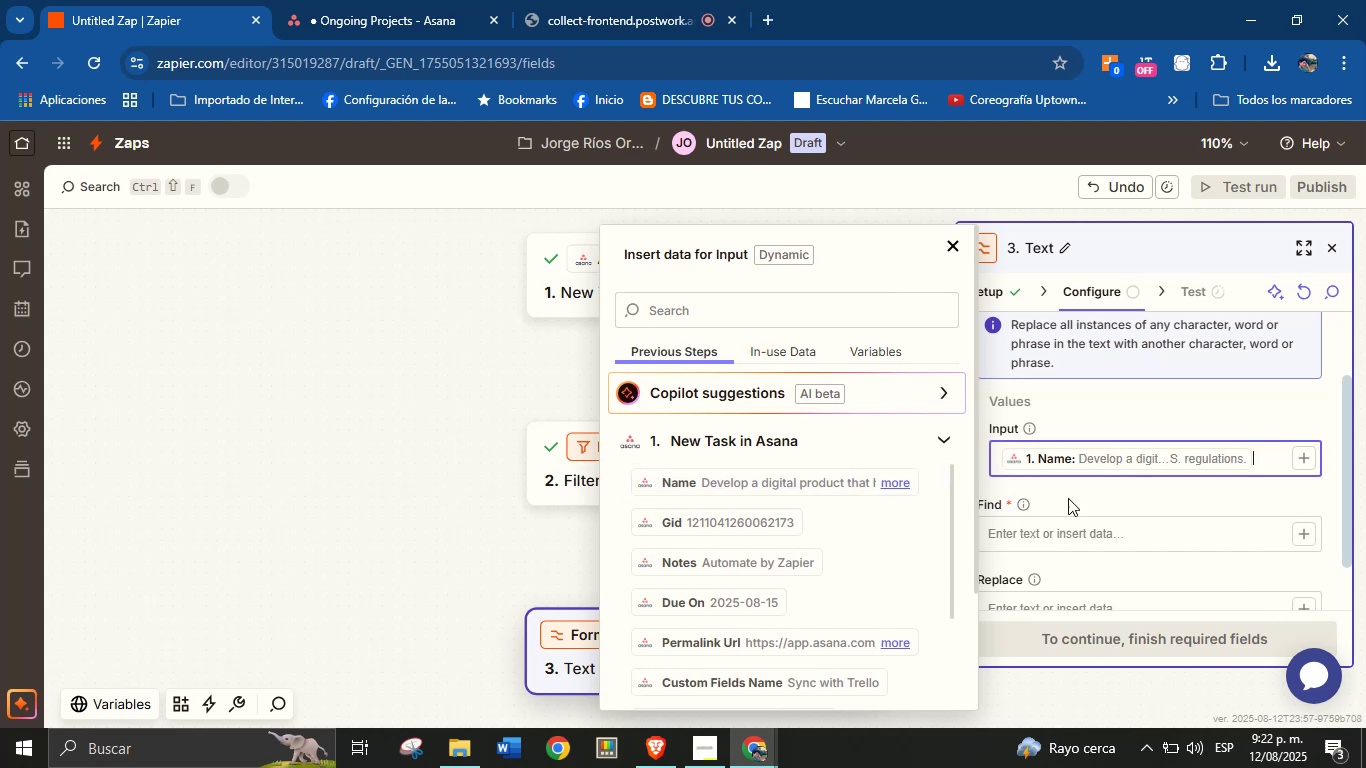 
left_click([1097, 498])
 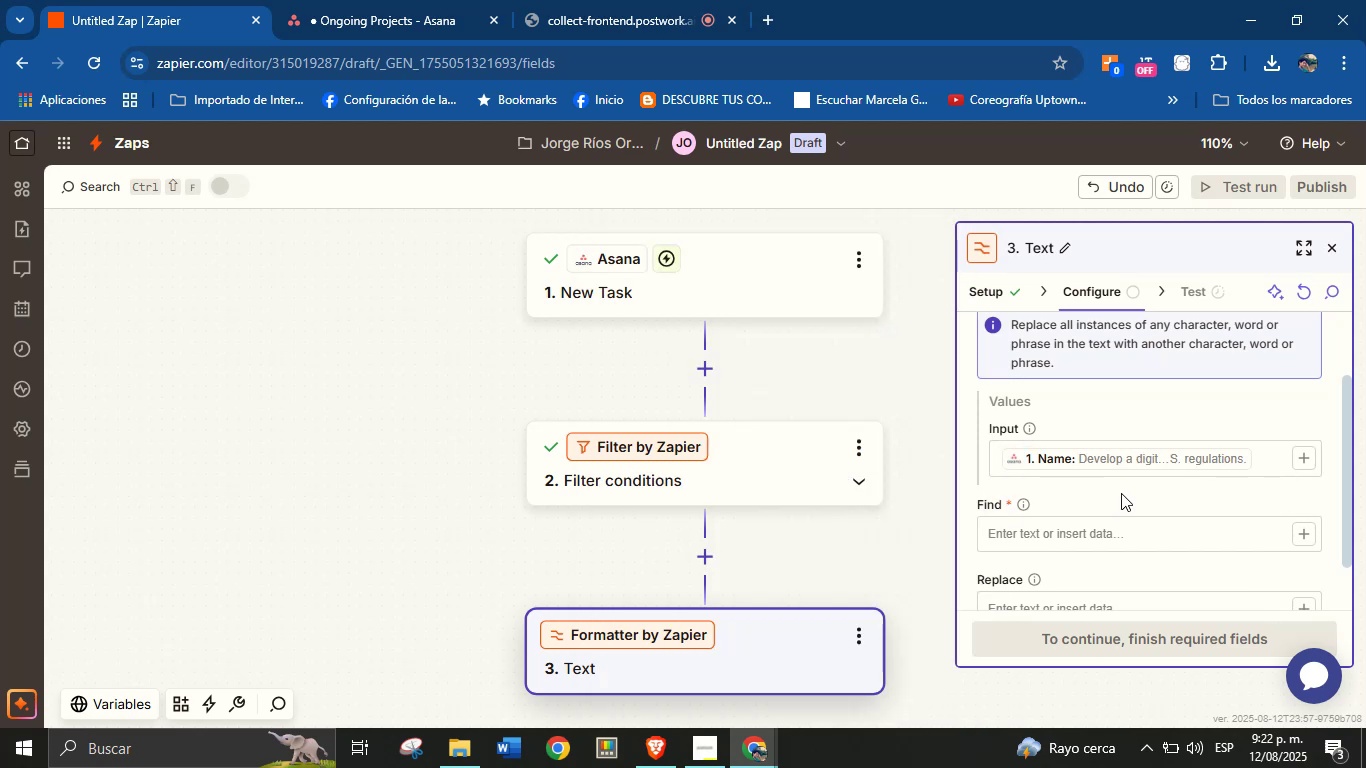 
scroll: coordinate [1127, 491], scroll_direction: down, amount: 2.0
 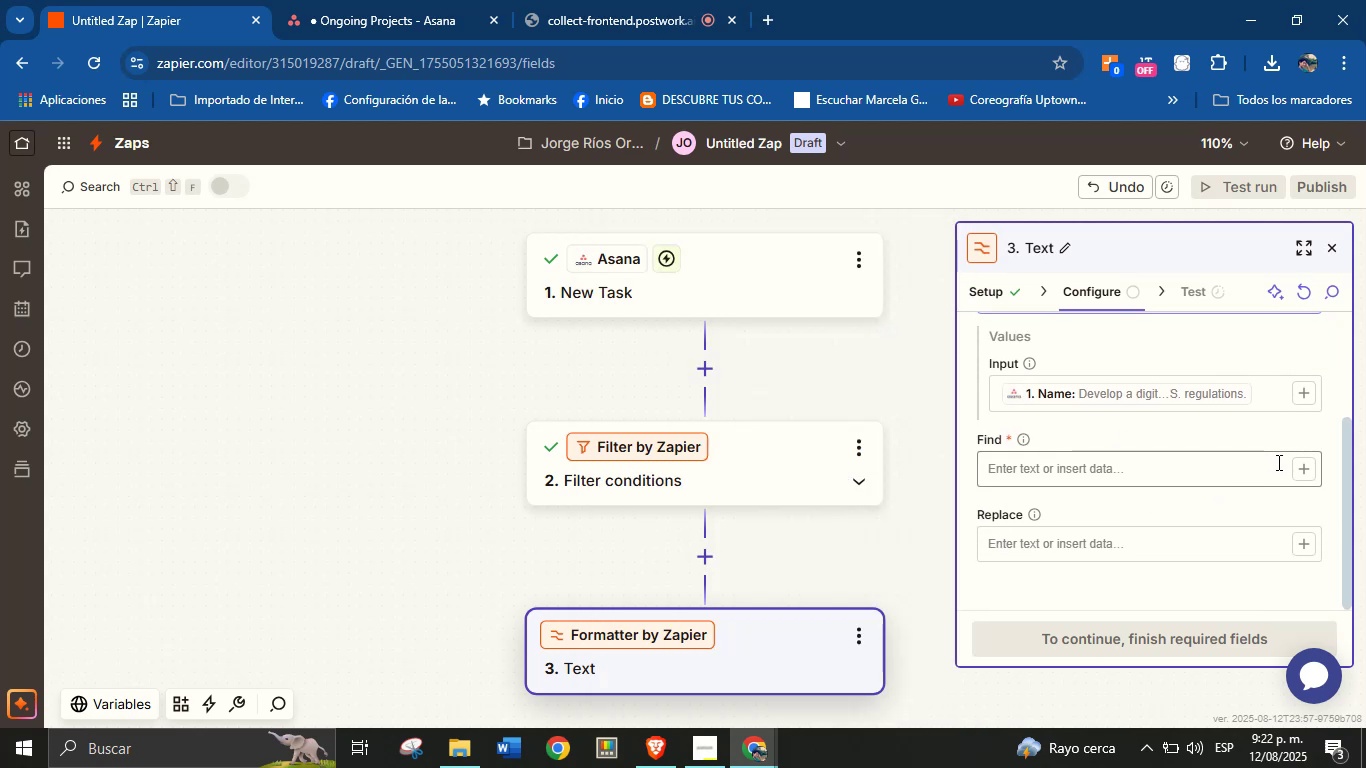 
scroll: coordinate [1117, 484], scroll_direction: up, amount: 4.0
 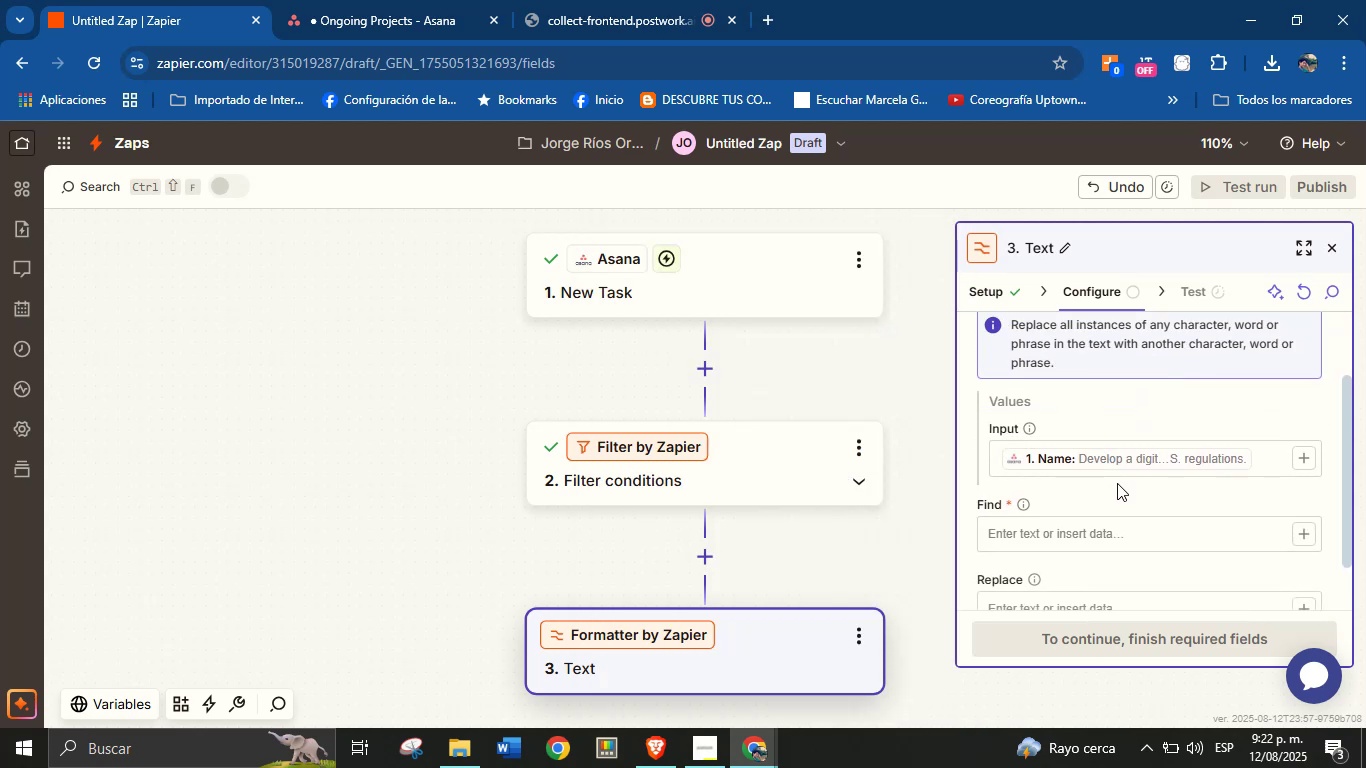 
scroll: coordinate [1143, 484], scroll_direction: down, amount: 1.0
 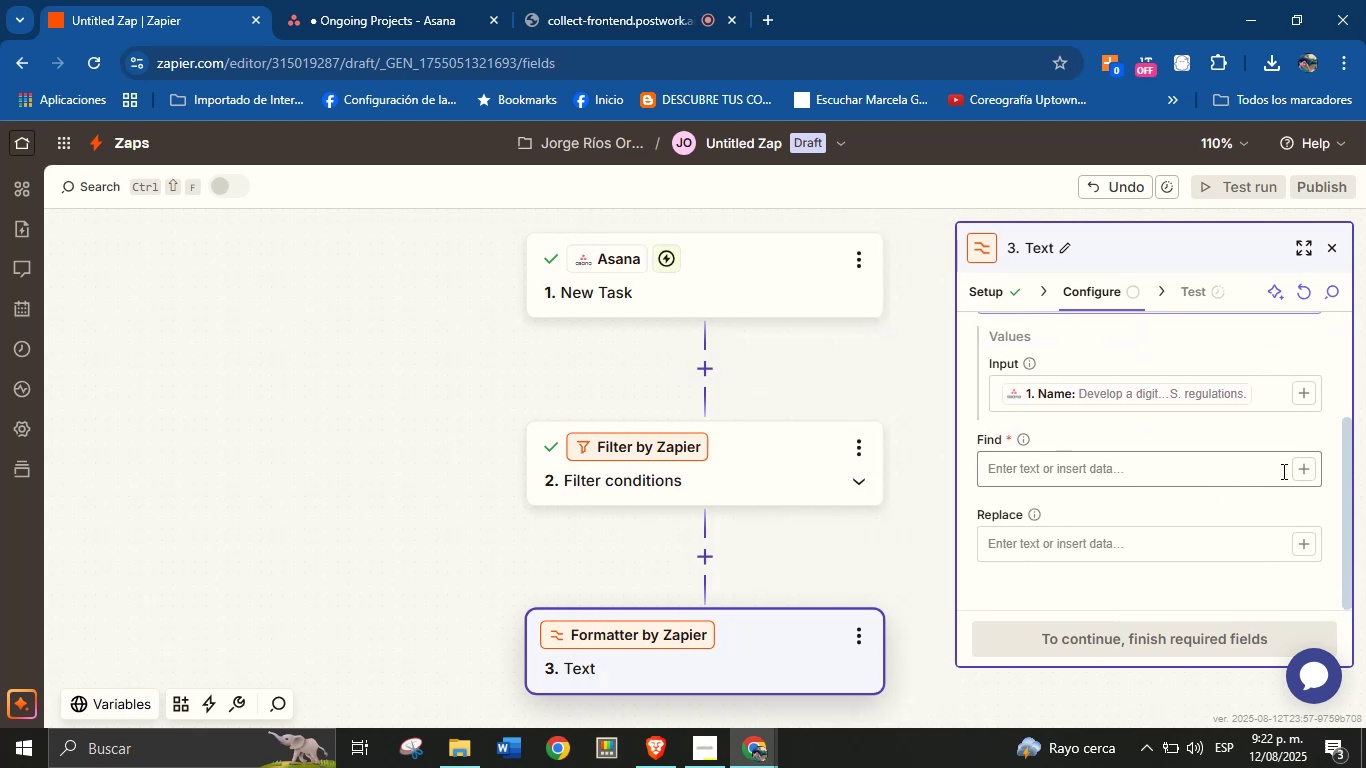 
left_click([1294, 471])
 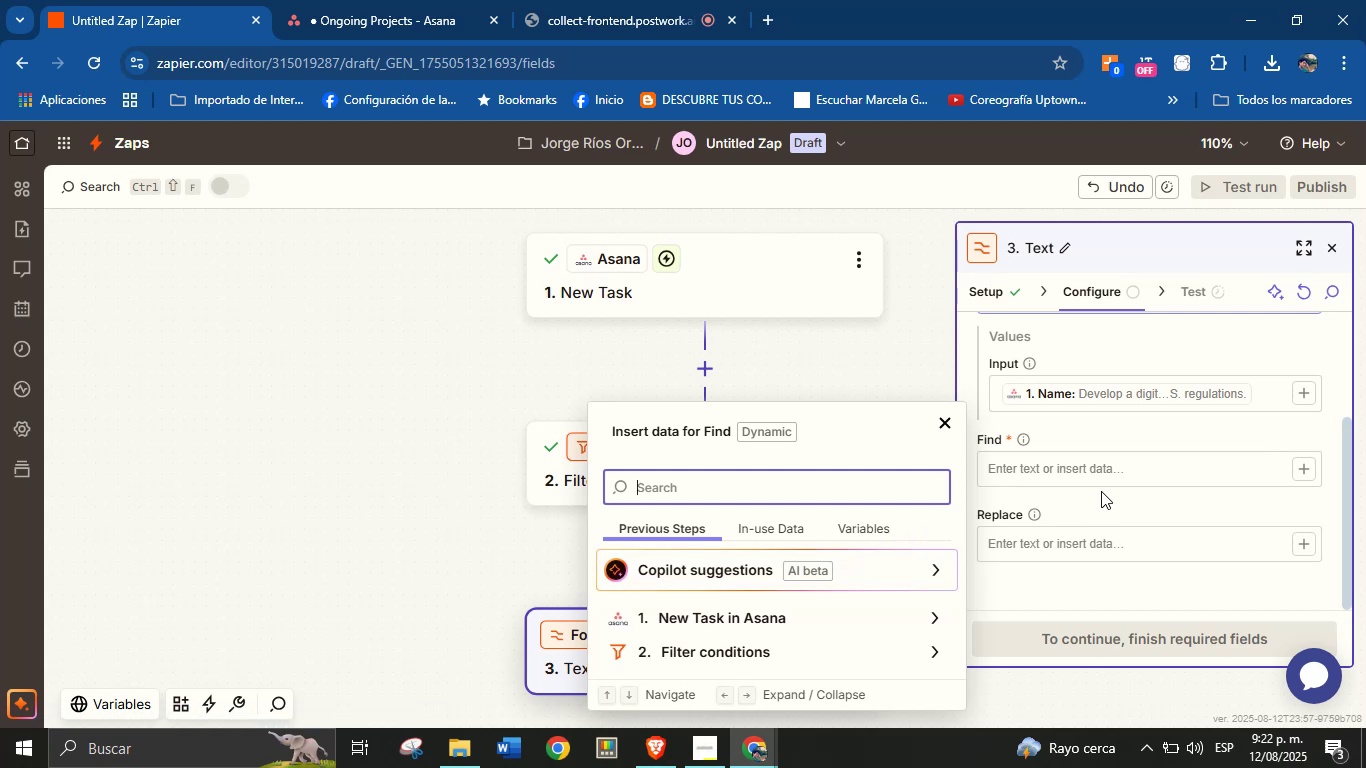 
wait(6.31)
 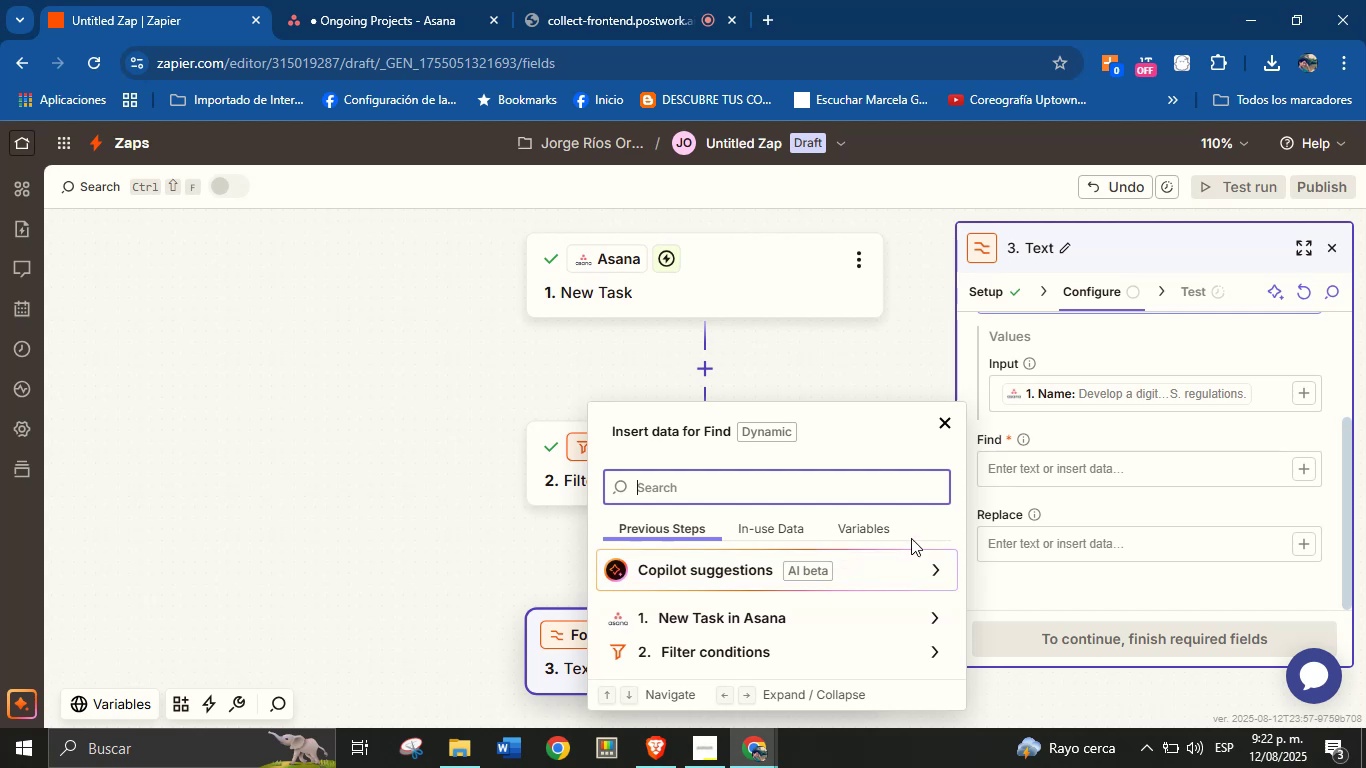 
left_click([1080, 474])
 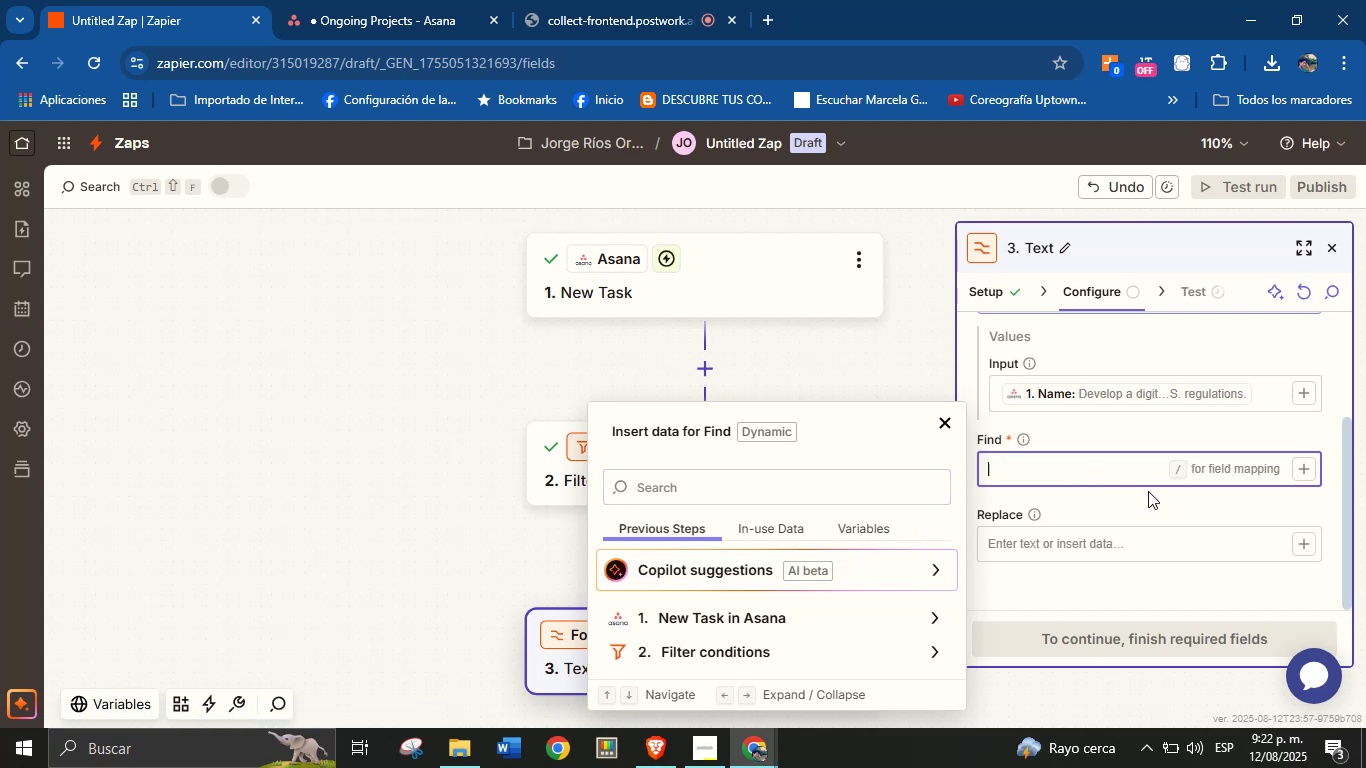 
wait(5.0)
 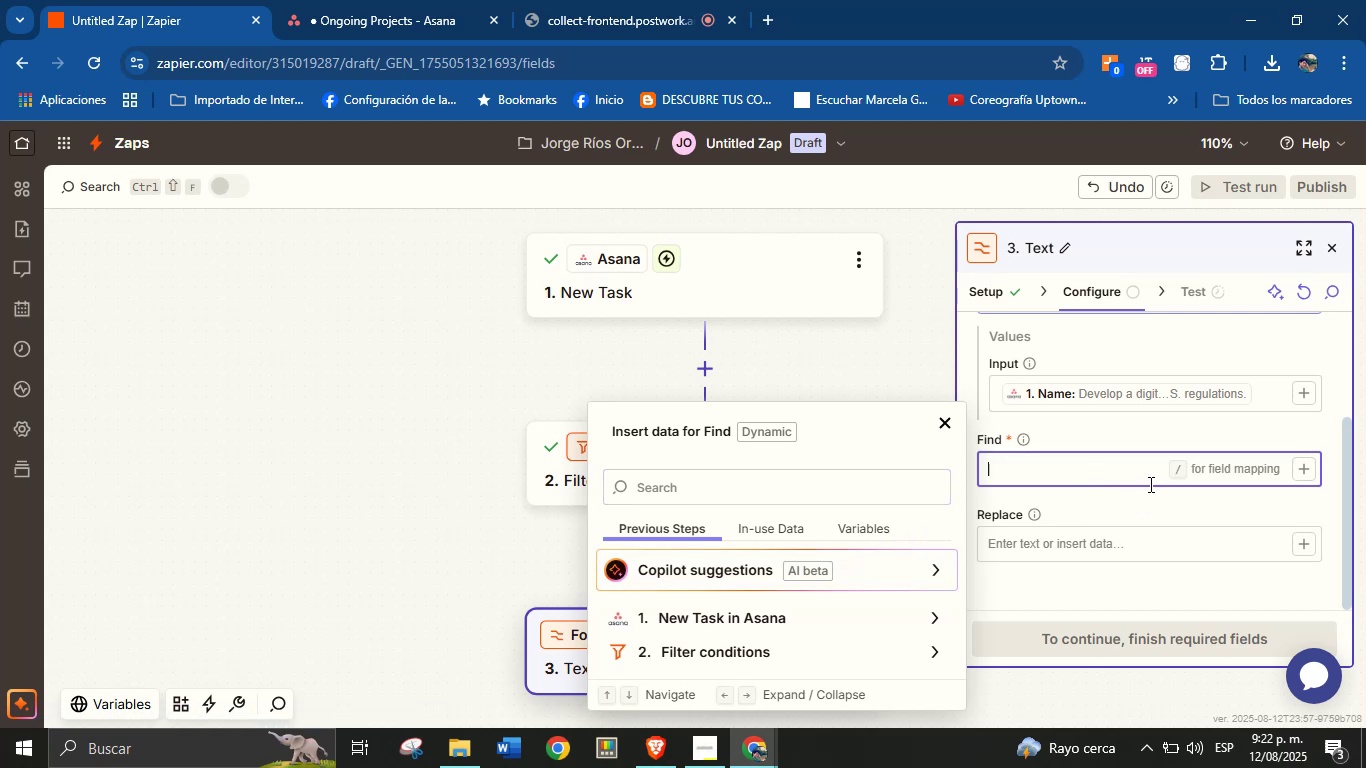 
left_click([466, 575])
 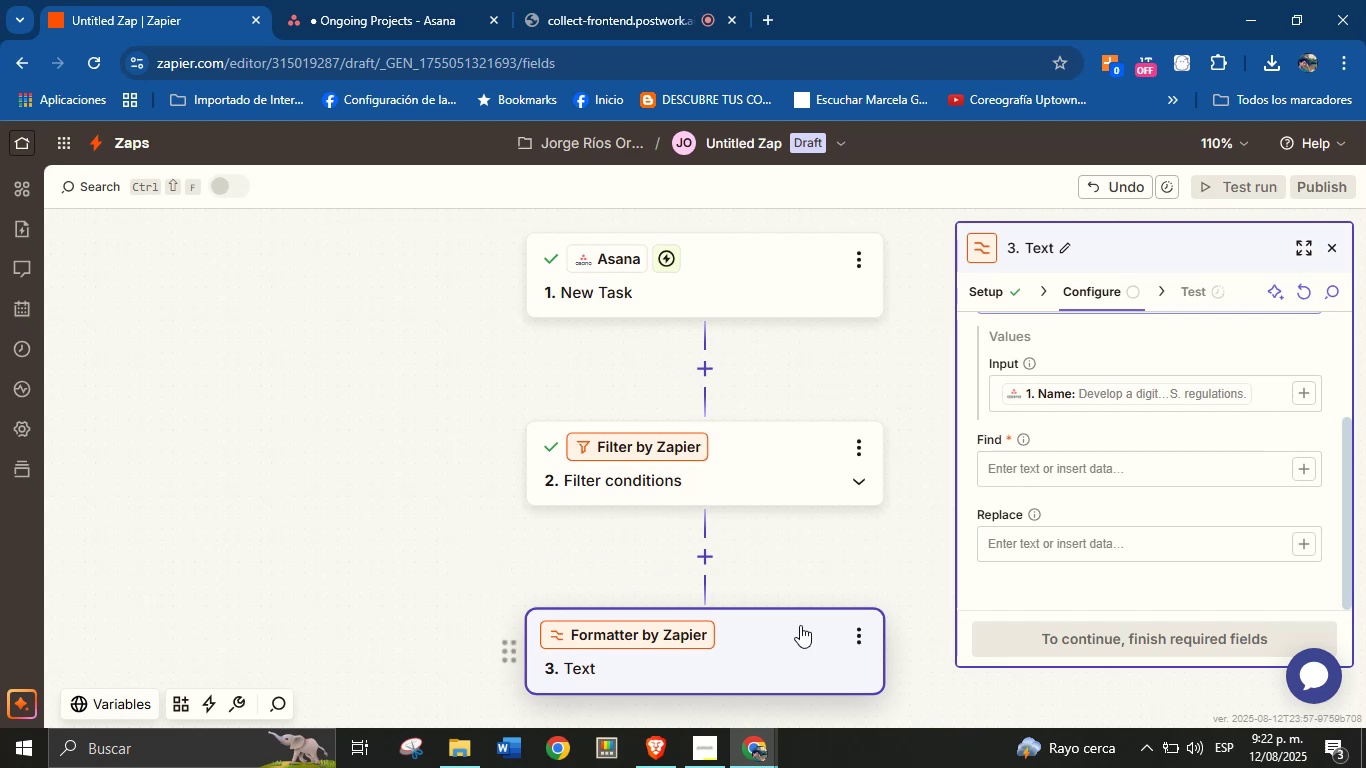 
left_click([801, 625])
 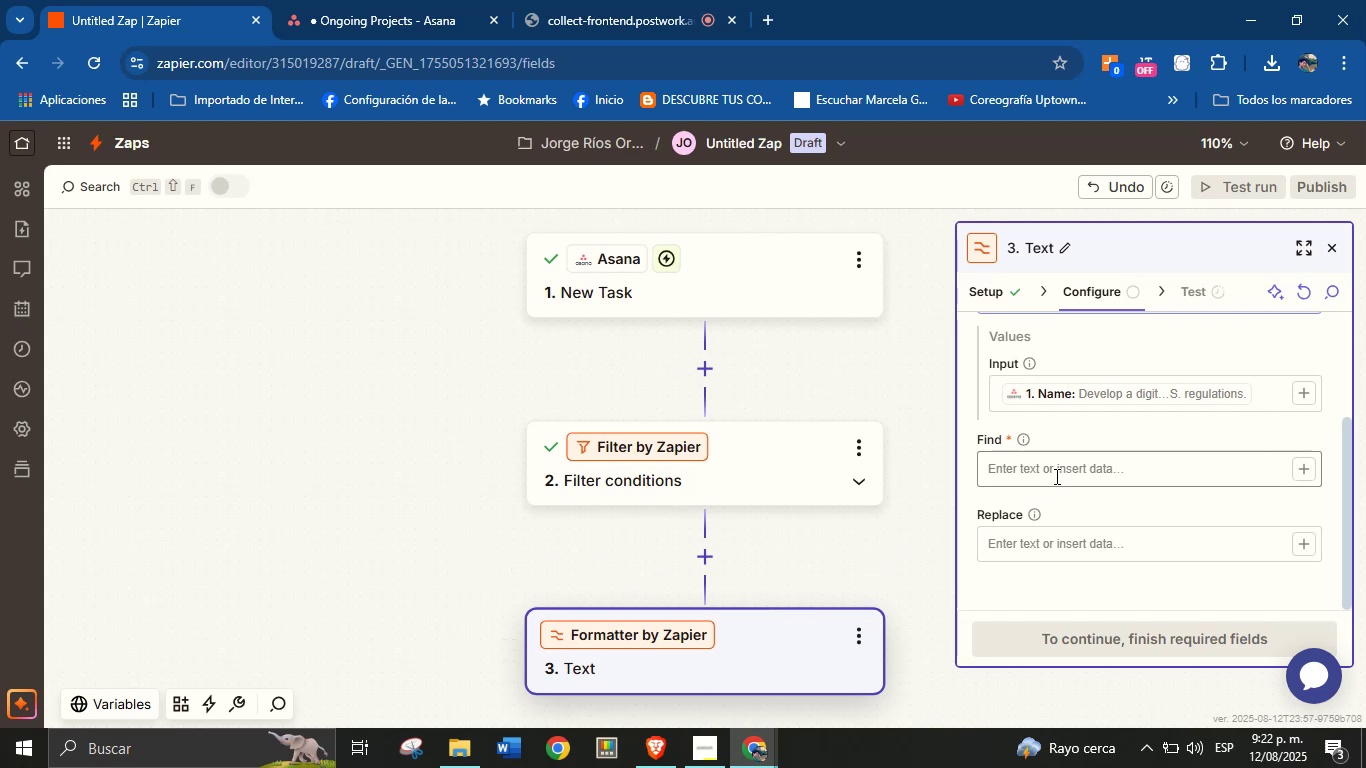 
scroll: coordinate [878, 592], scroll_direction: down, amount: 1.0
 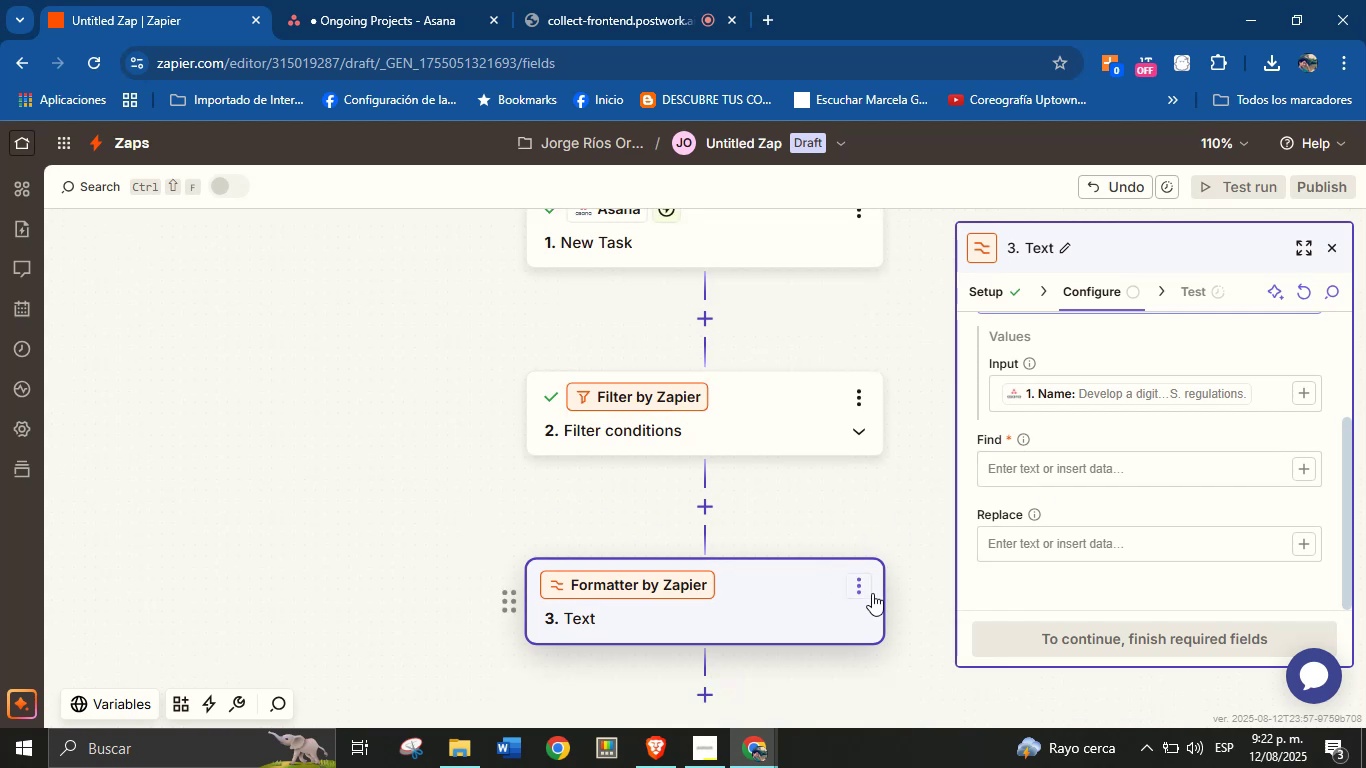 
left_click([865, 592])
 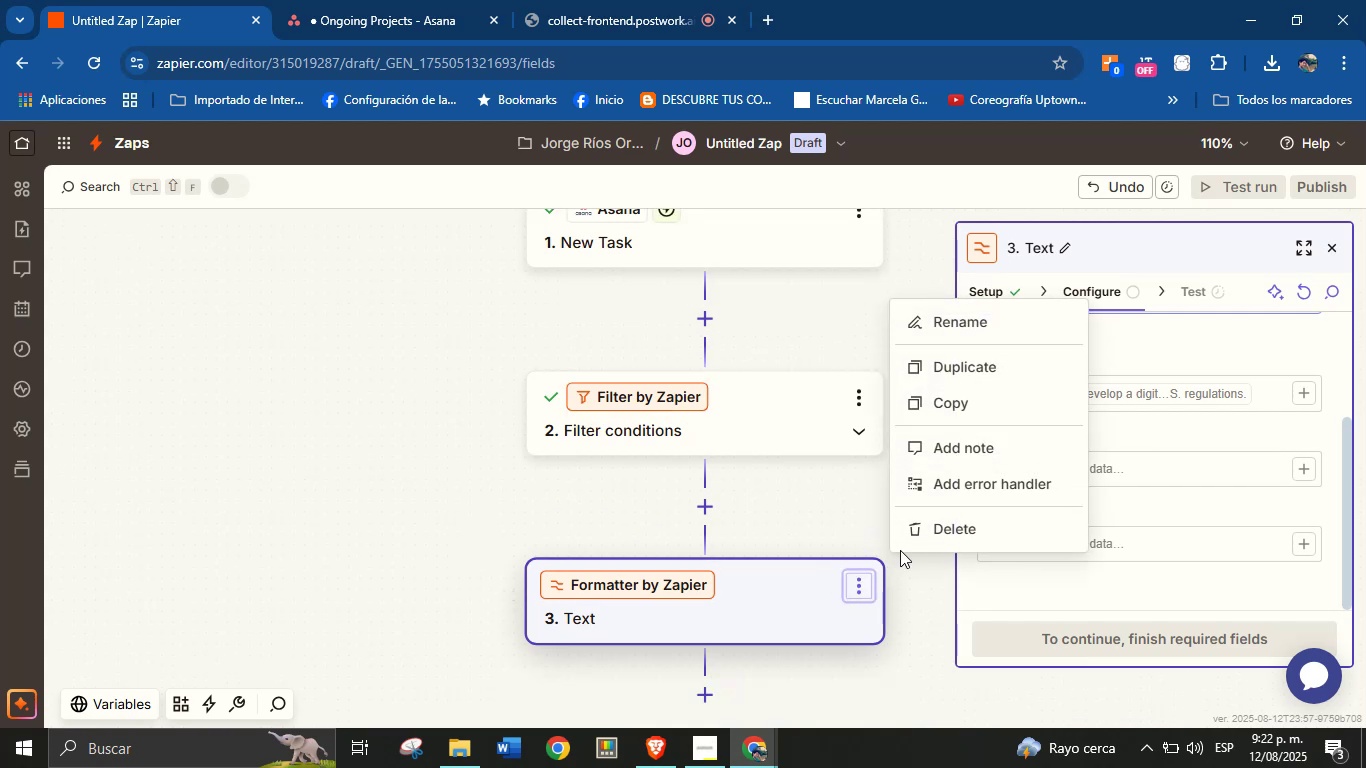 
left_click([952, 534])
 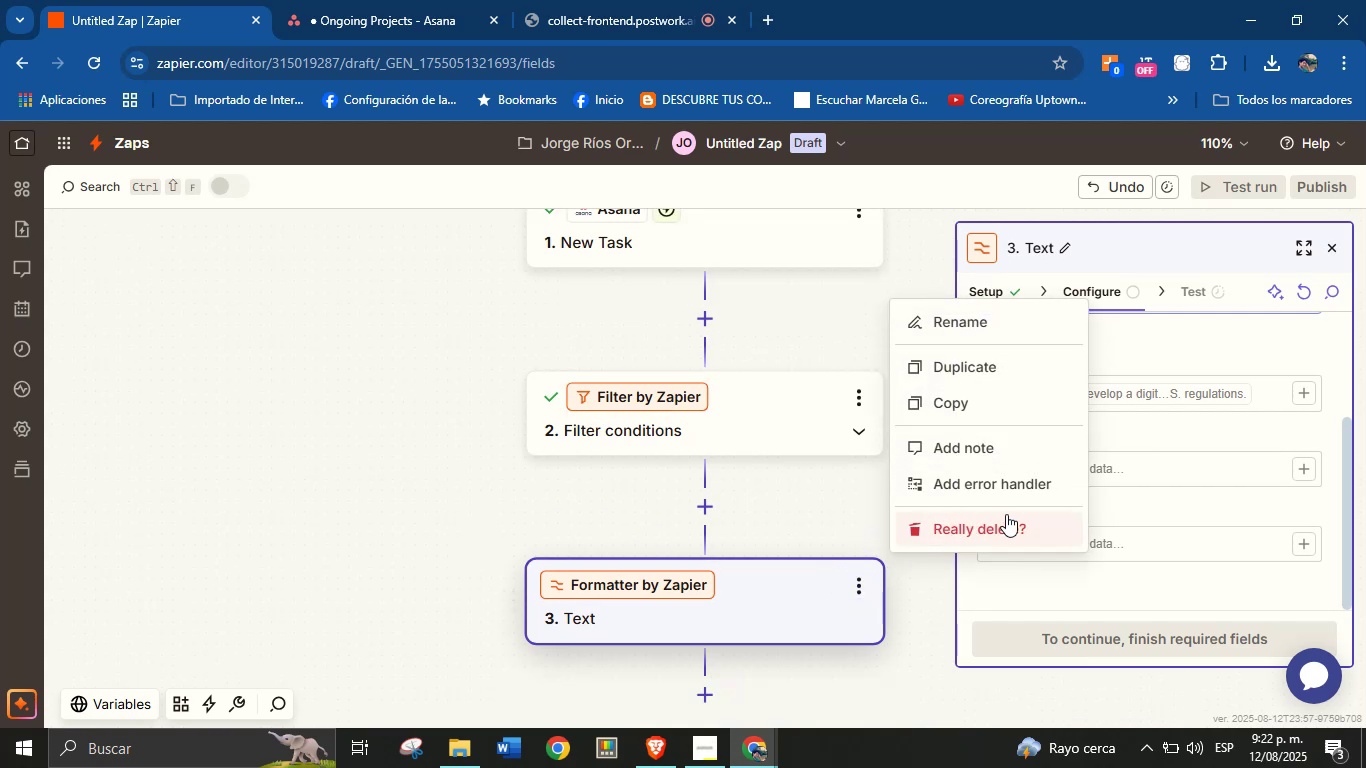 
left_click([1001, 526])
 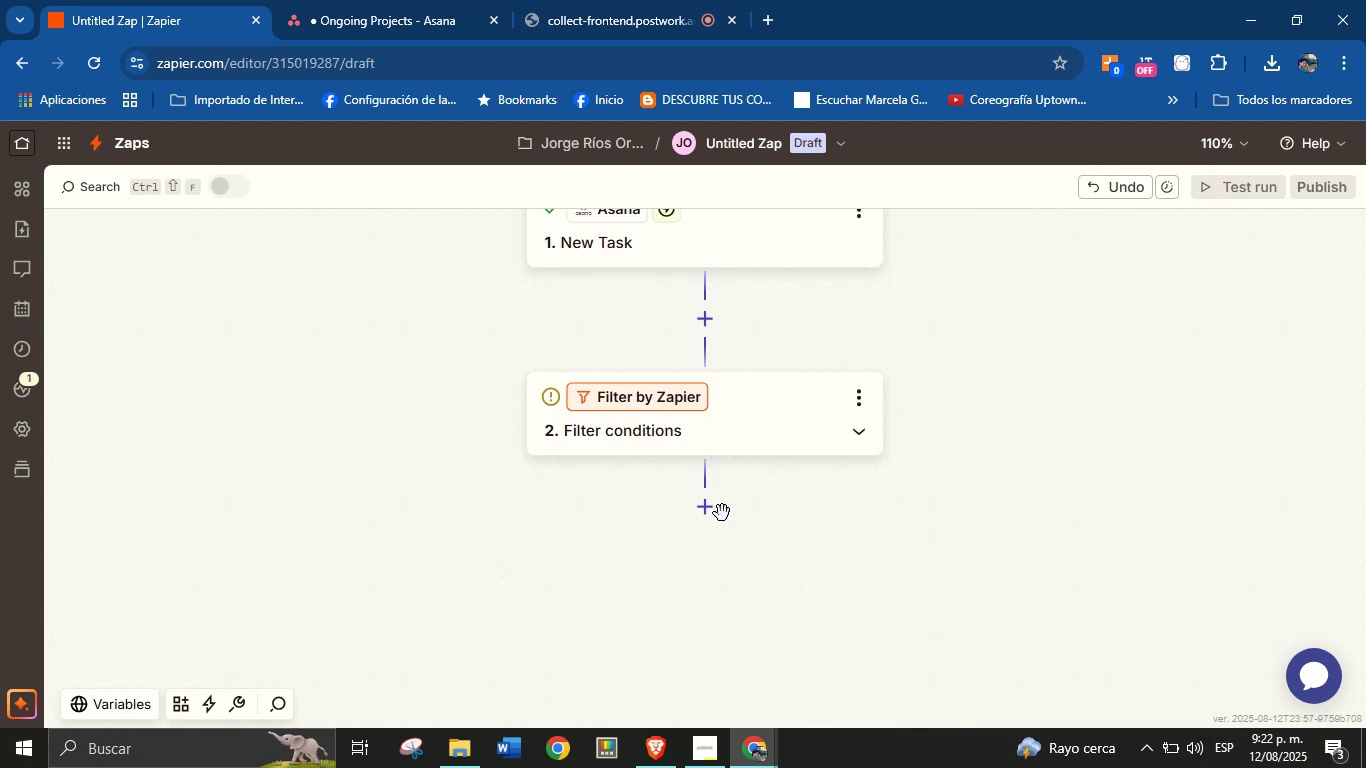 
wait(11.48)
 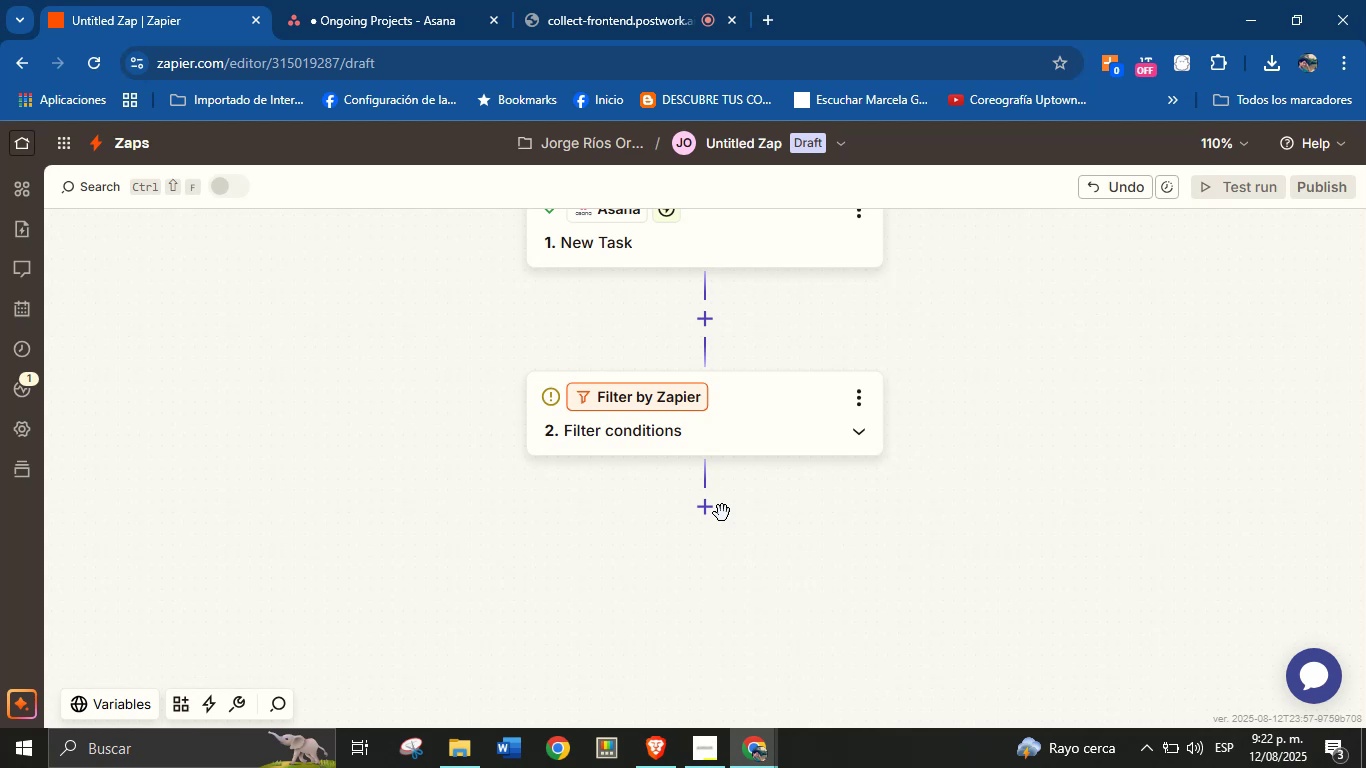 
left_click([711, 502])
 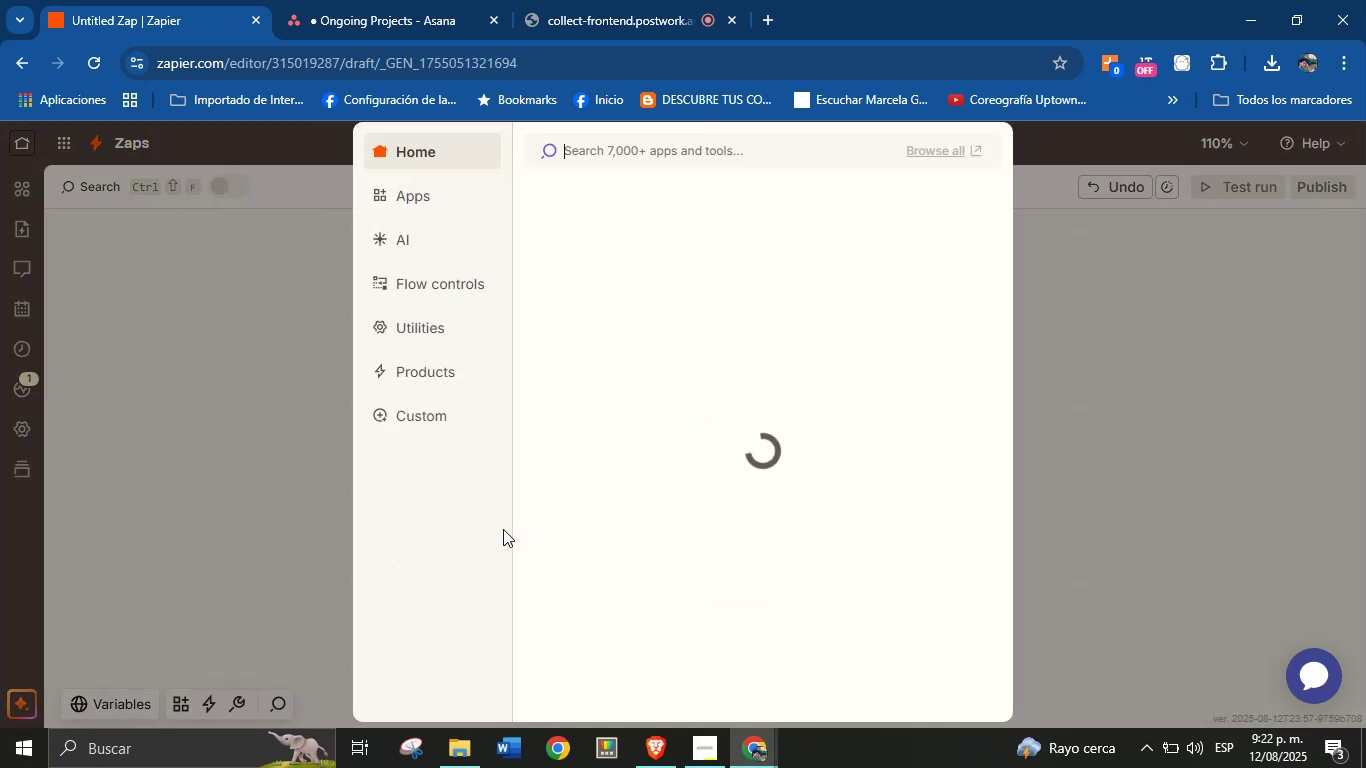 
left_click([1074, 406])
 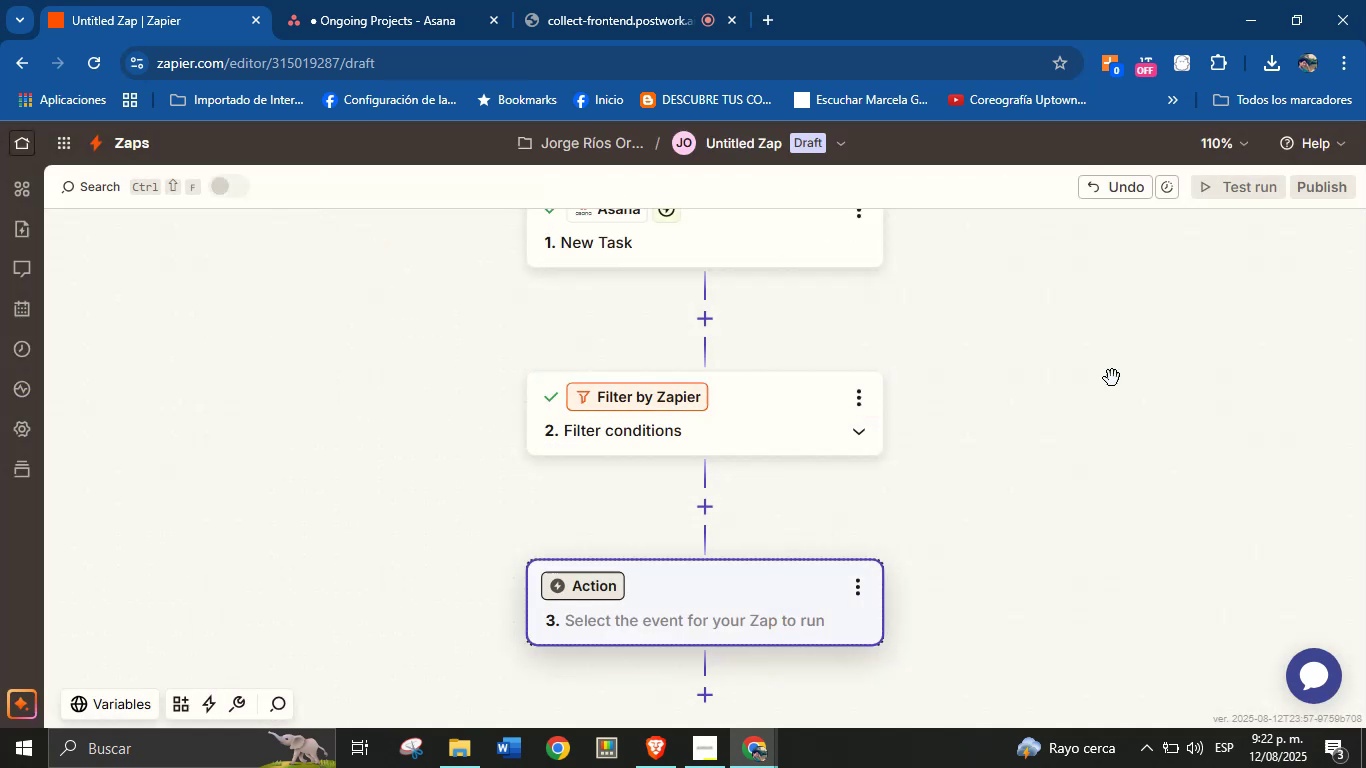 
left_click([771, 409])
 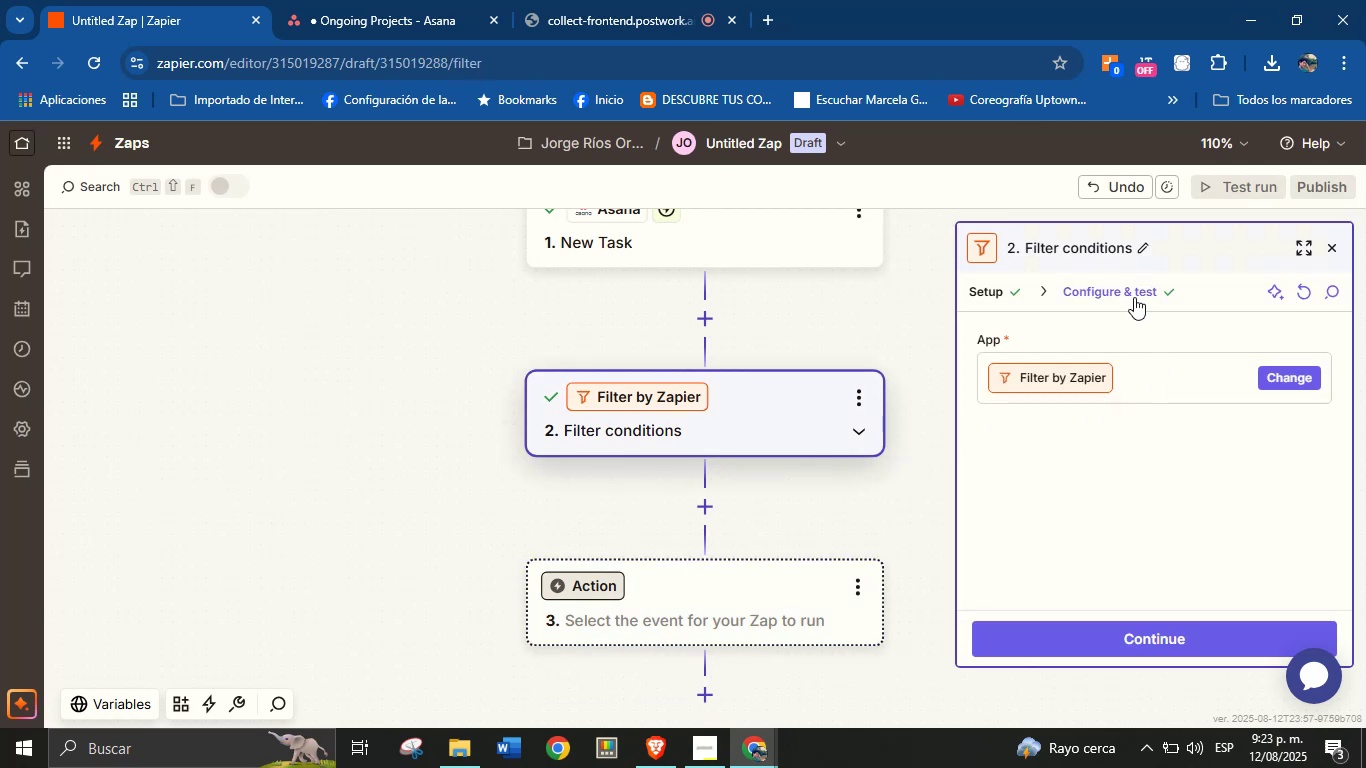 
scroll: coordinate [1091, 467], scroll_direction: down, amount: 5.0
 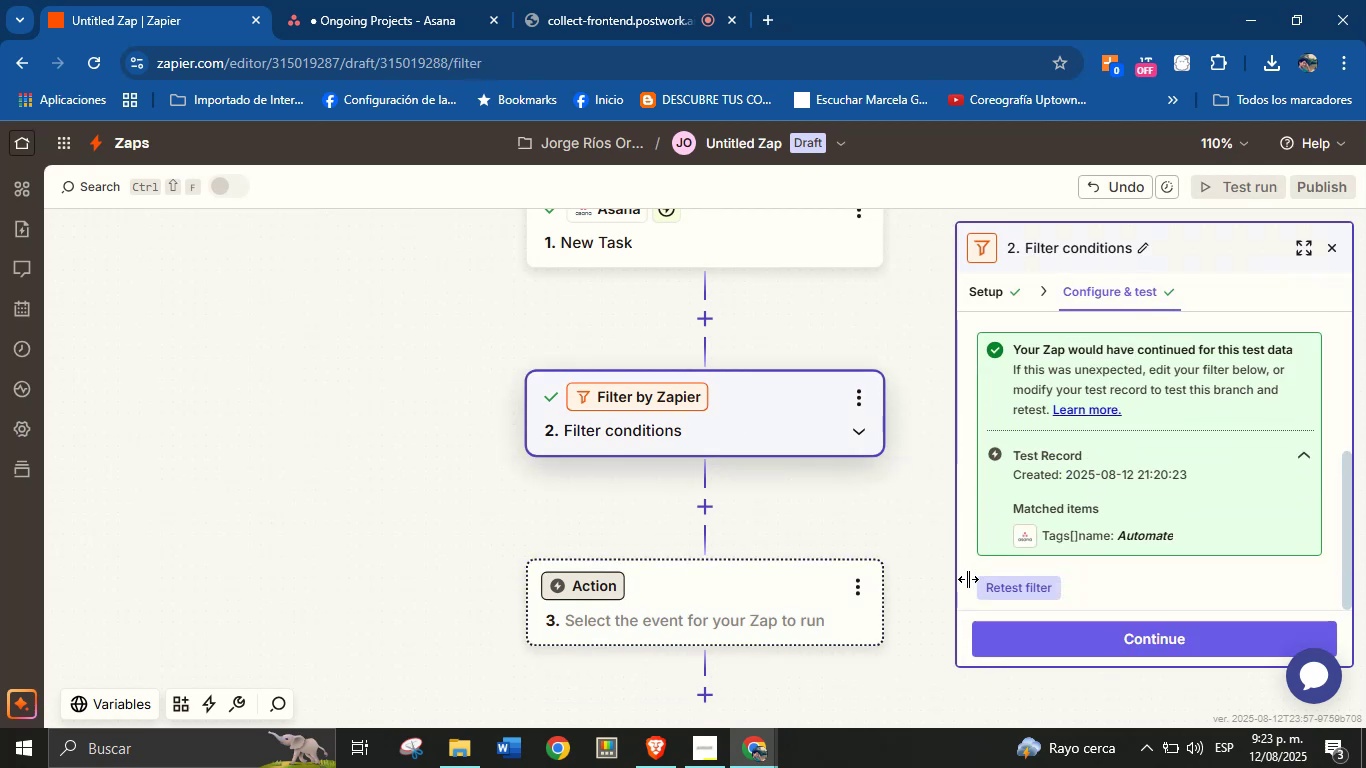 
left_click([923, 530])
 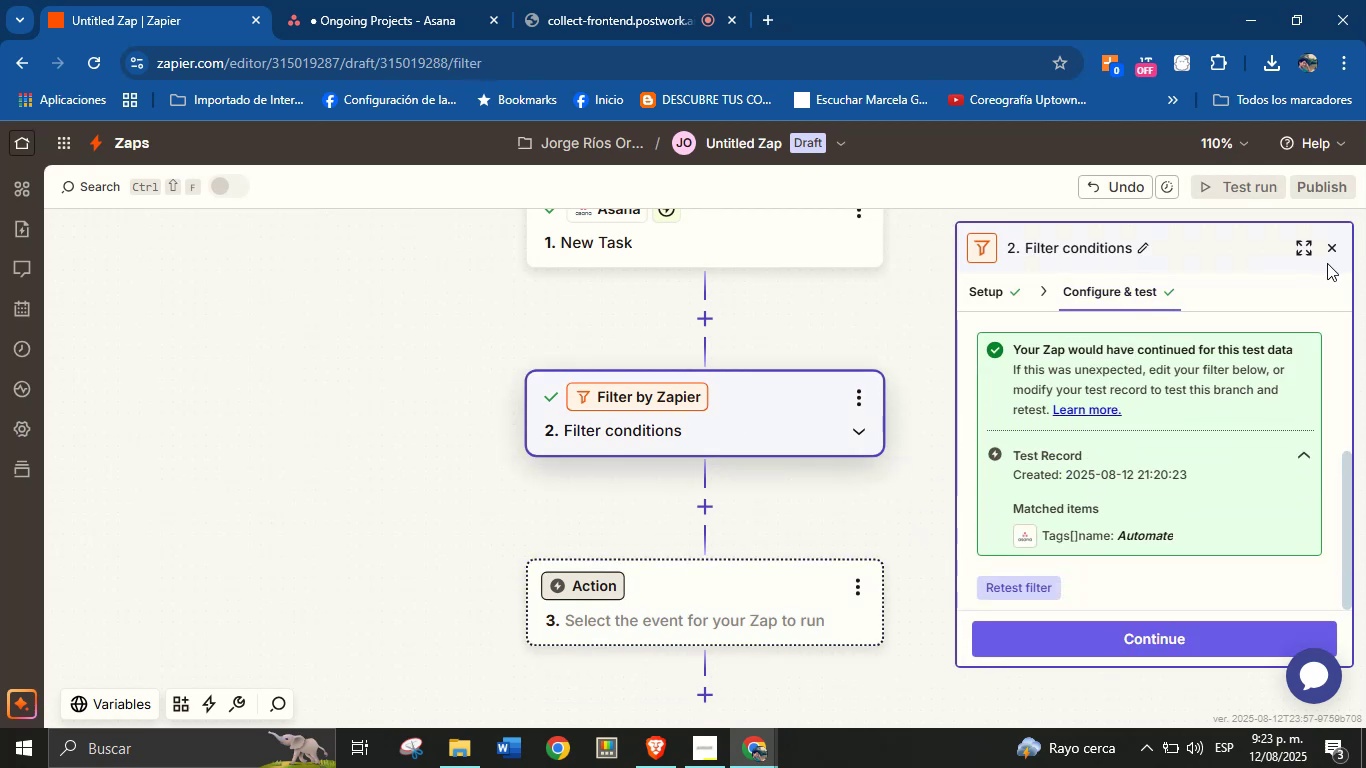 
left_click([1329, 253])
 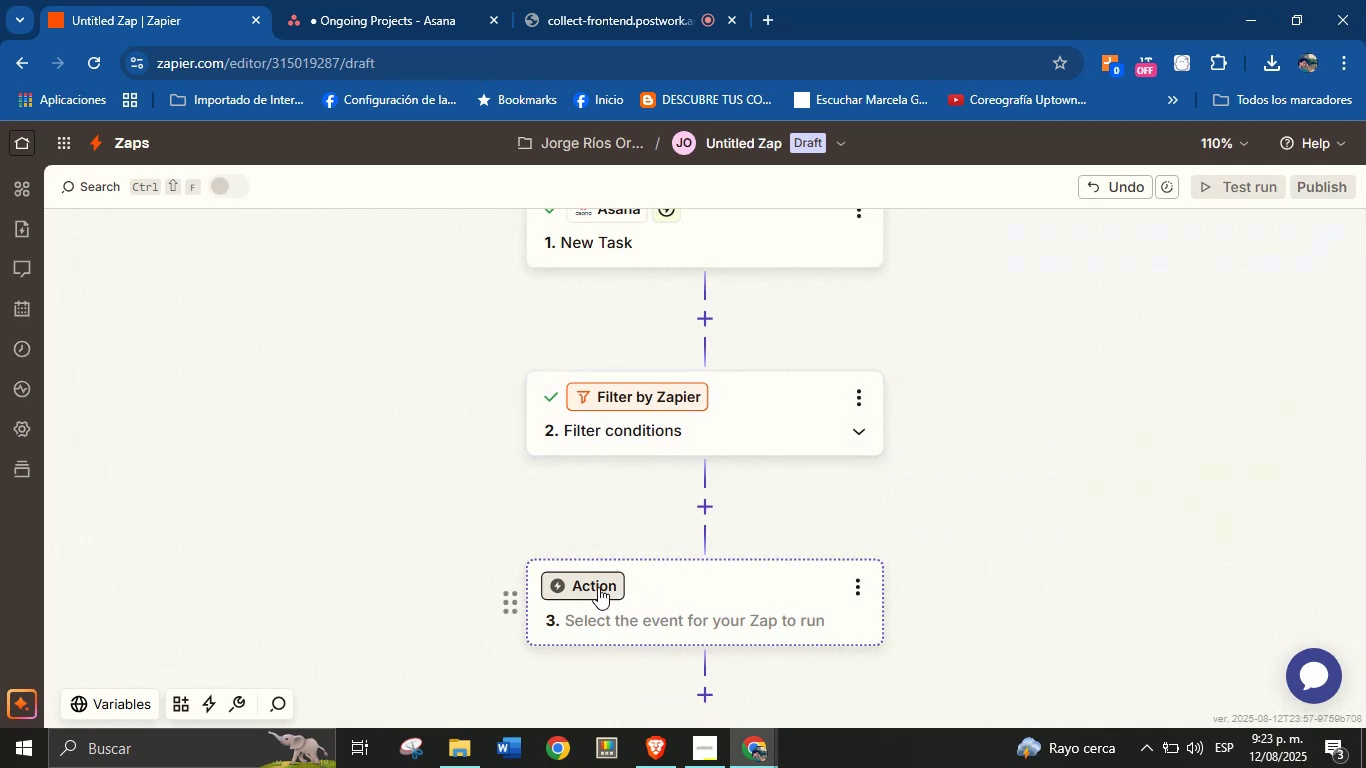 
left_click([595, 585])
 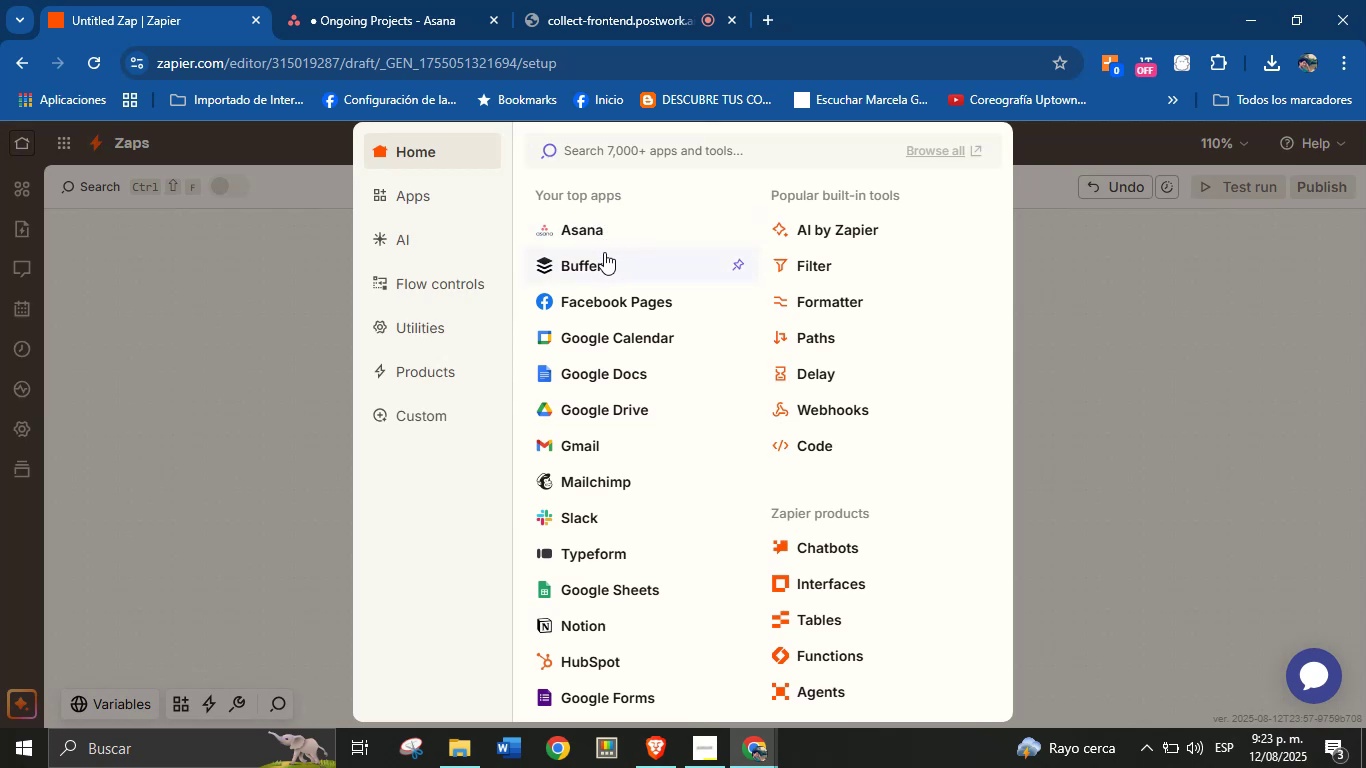 
wait(5.79)
 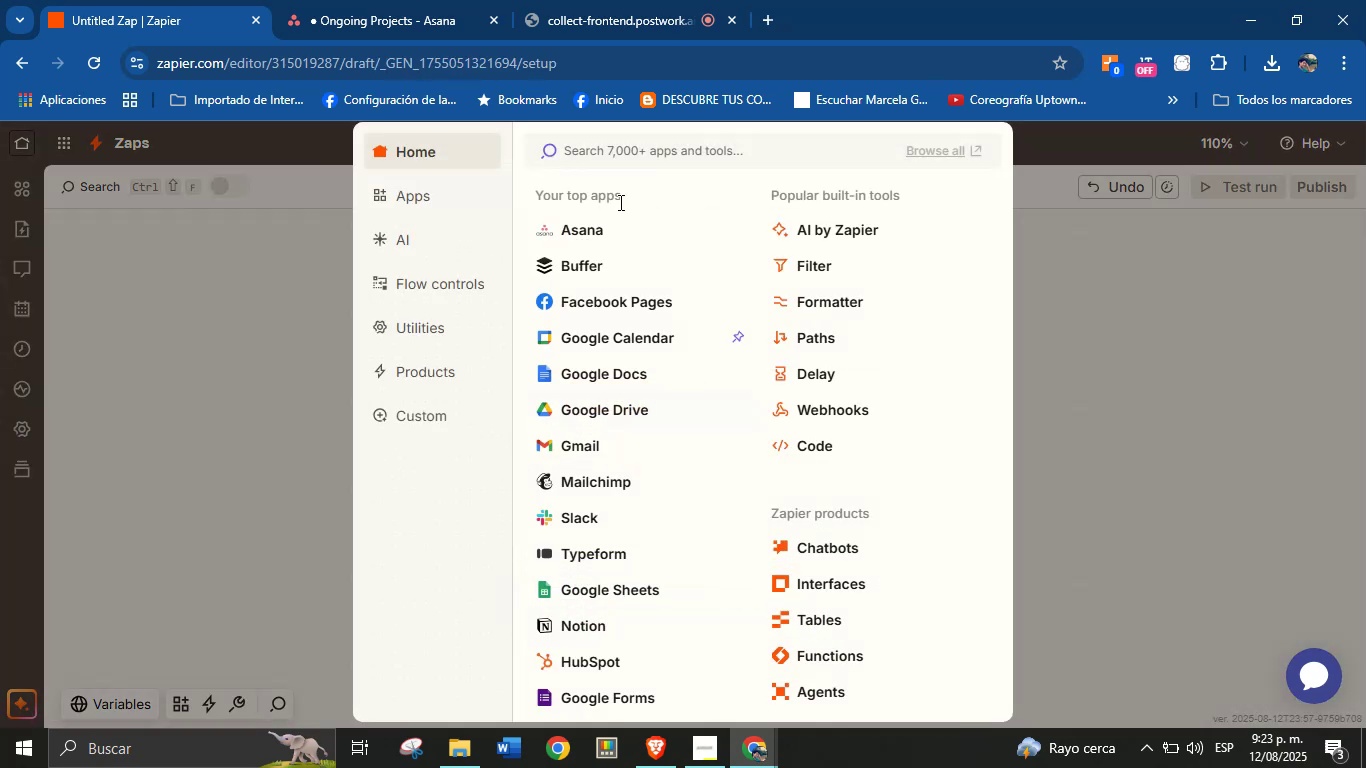 
left_click([579, 419])
 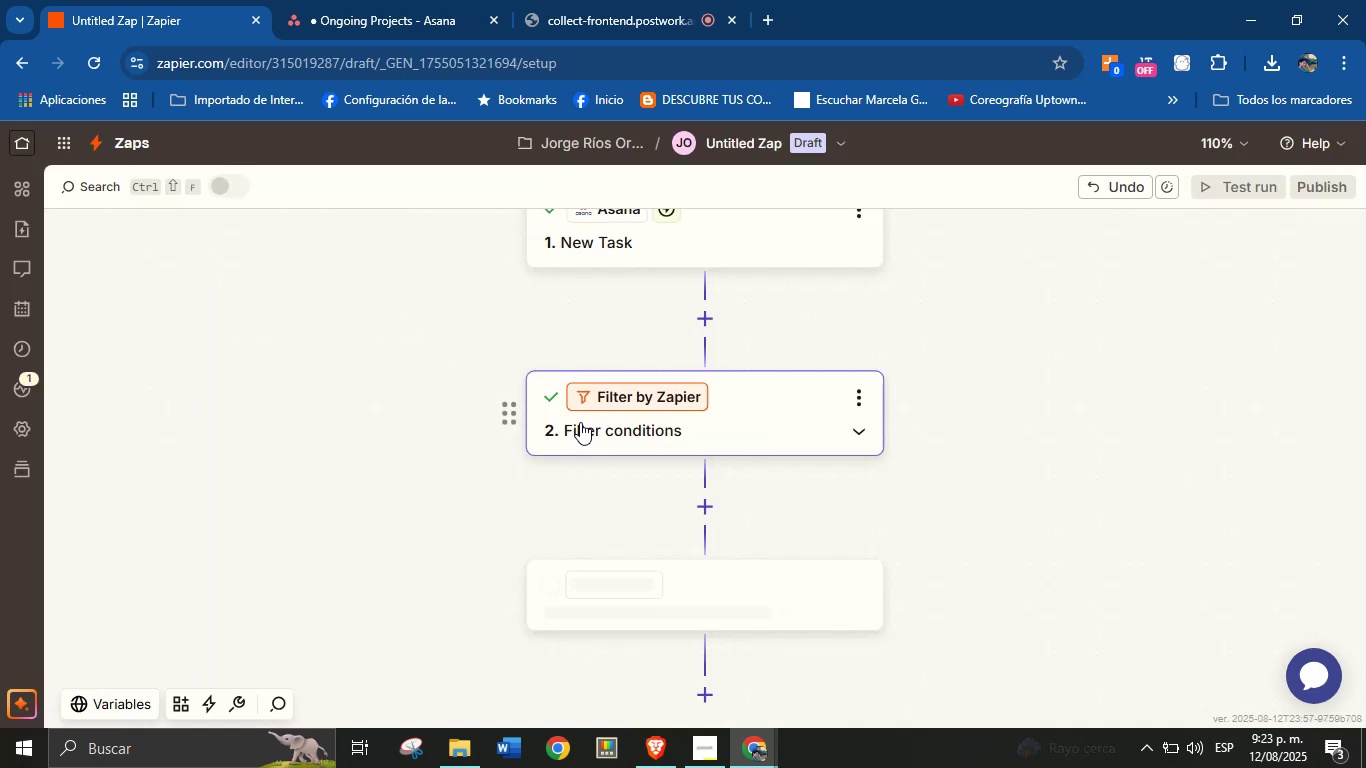 
scroll: coordinate [721, 440], scroll_direction: down, amount: 2.0
 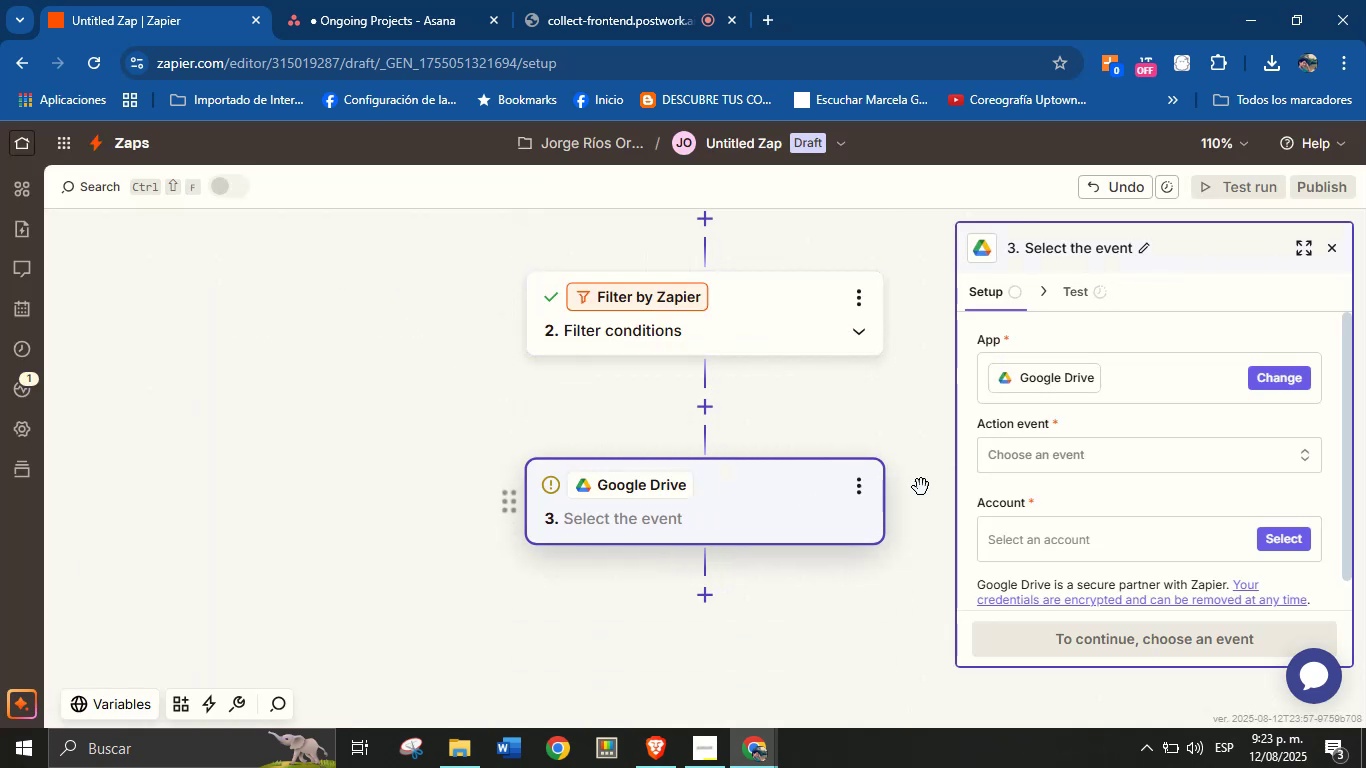 
left_click([1063, 451])
 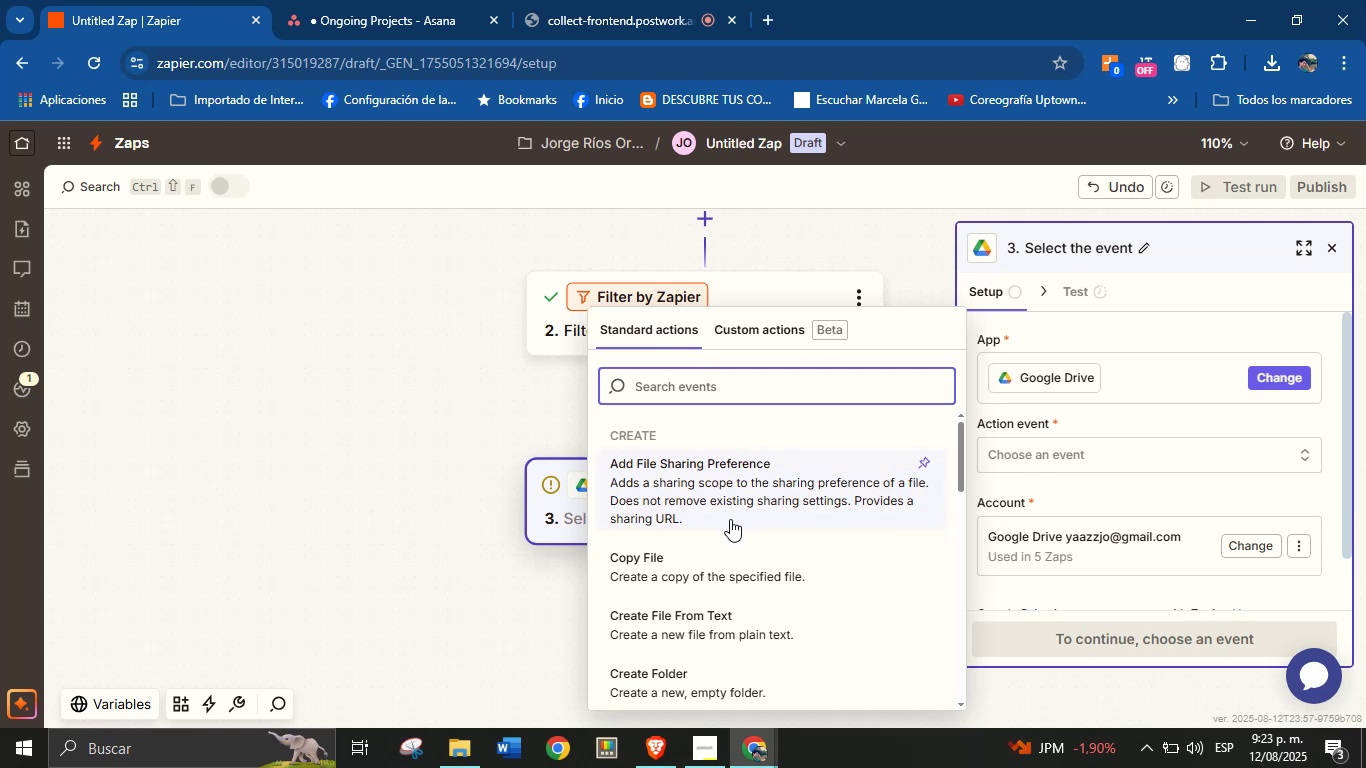 
wait(10.48)
 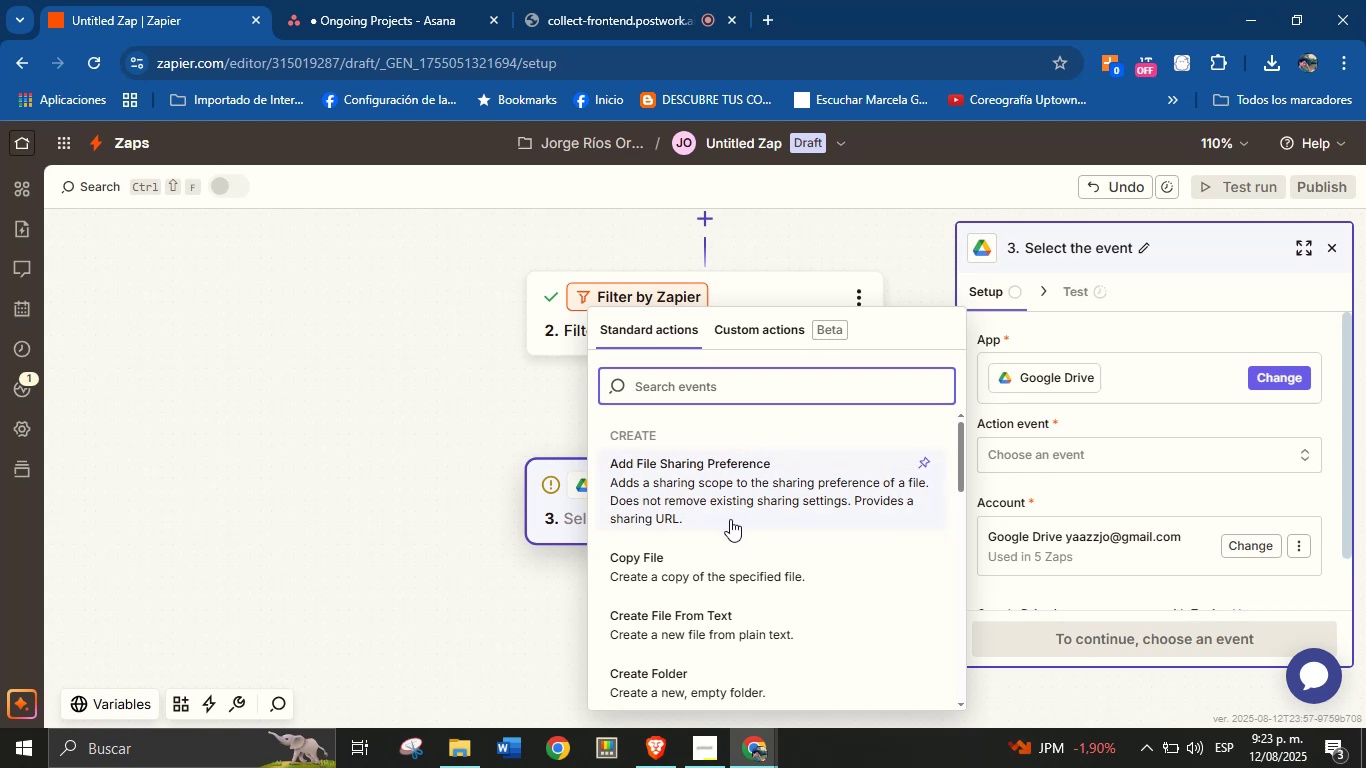 
type(creat)
 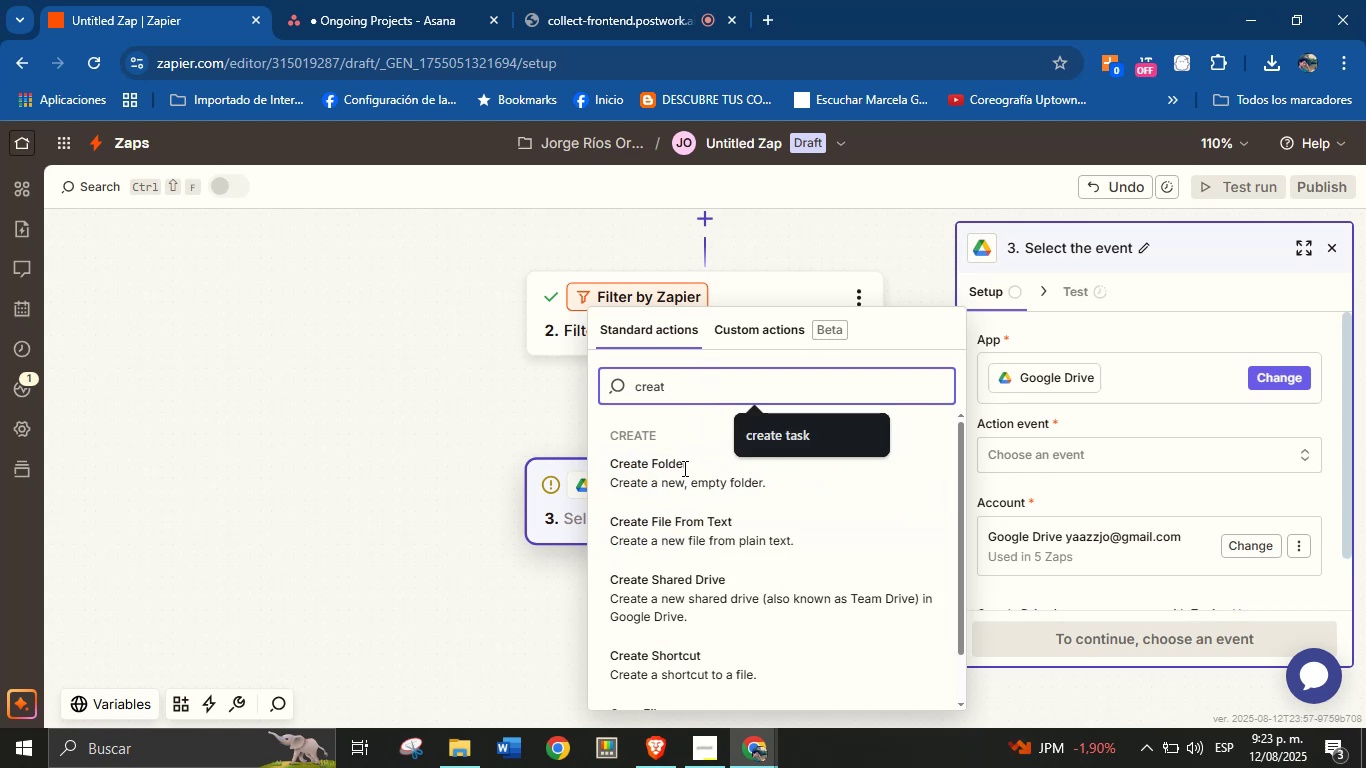 
left_click([683, 470])
 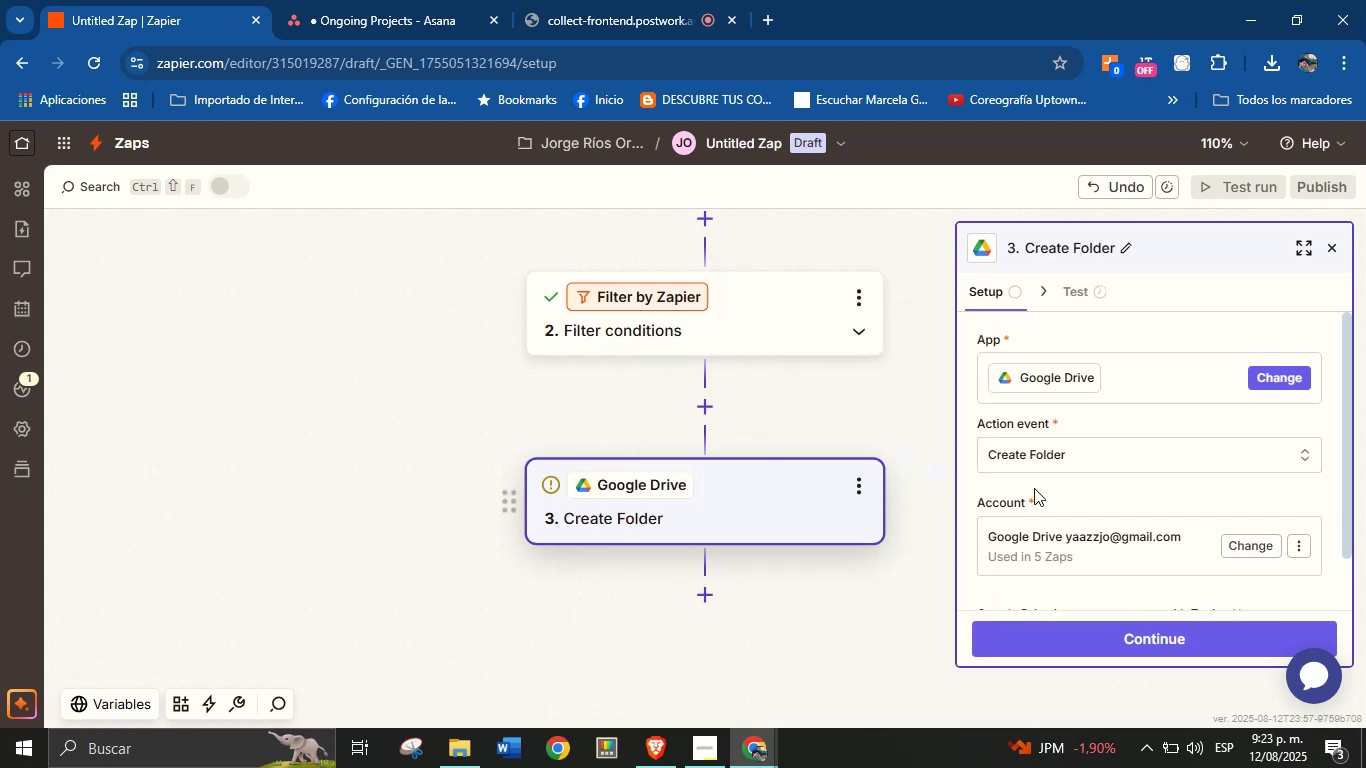 
left_click([1090, 496])
 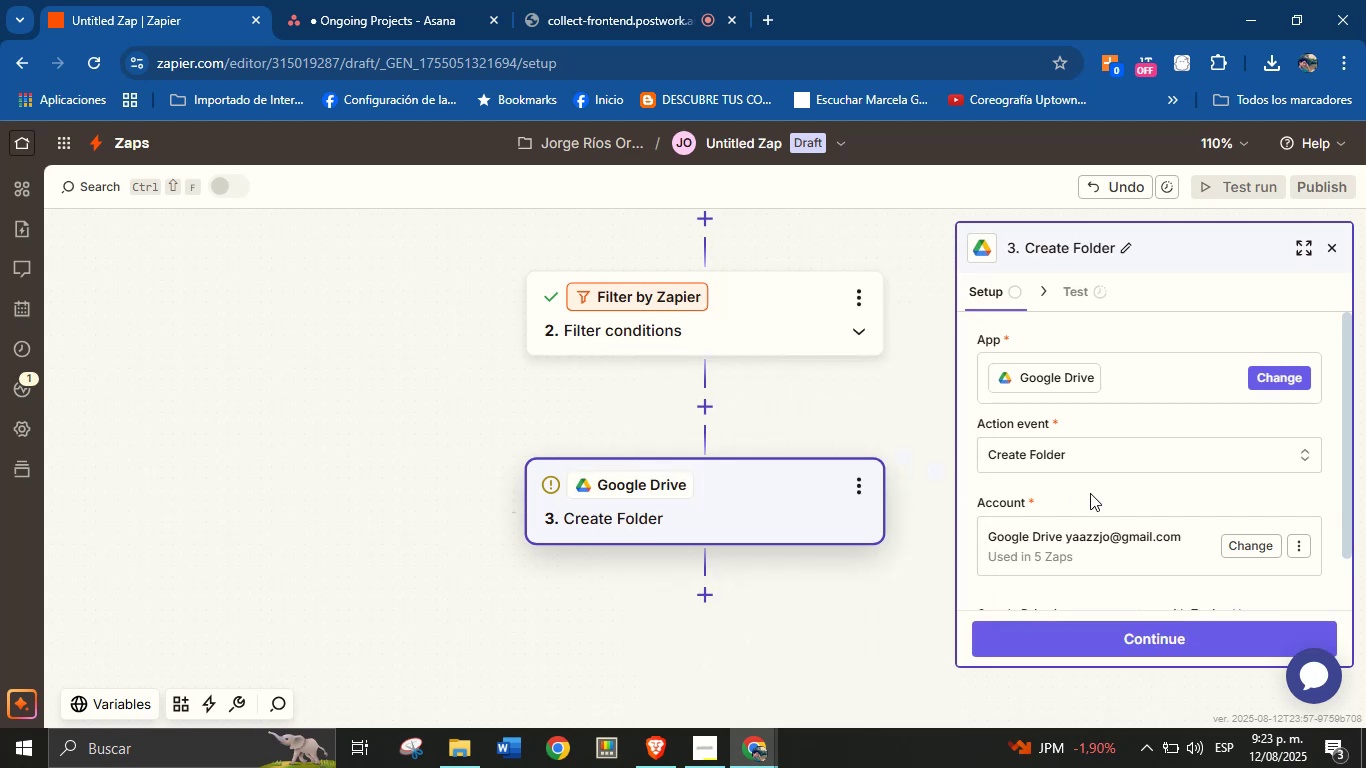 
scroll: coordinate [1094, 509], scroll_direction: down, amount: 4.0
 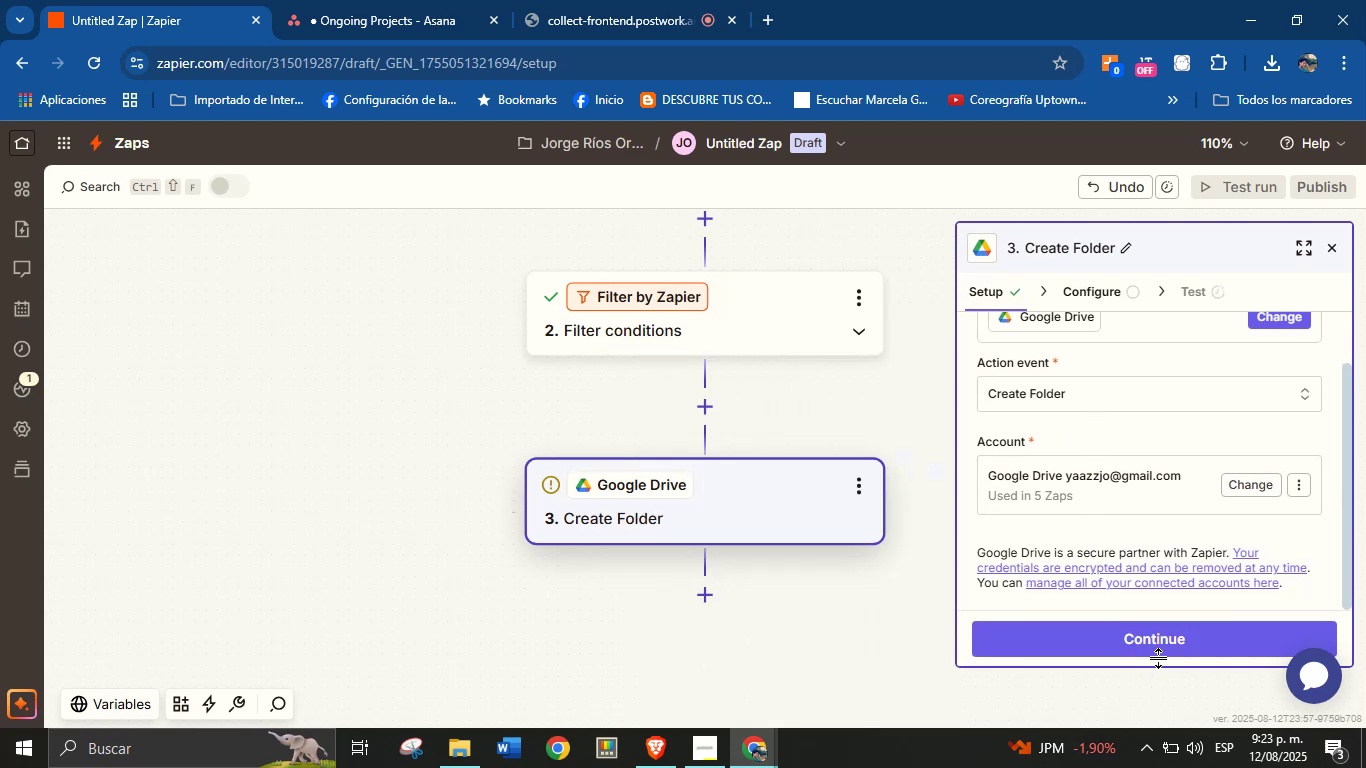 
left_click([1161, 648])
 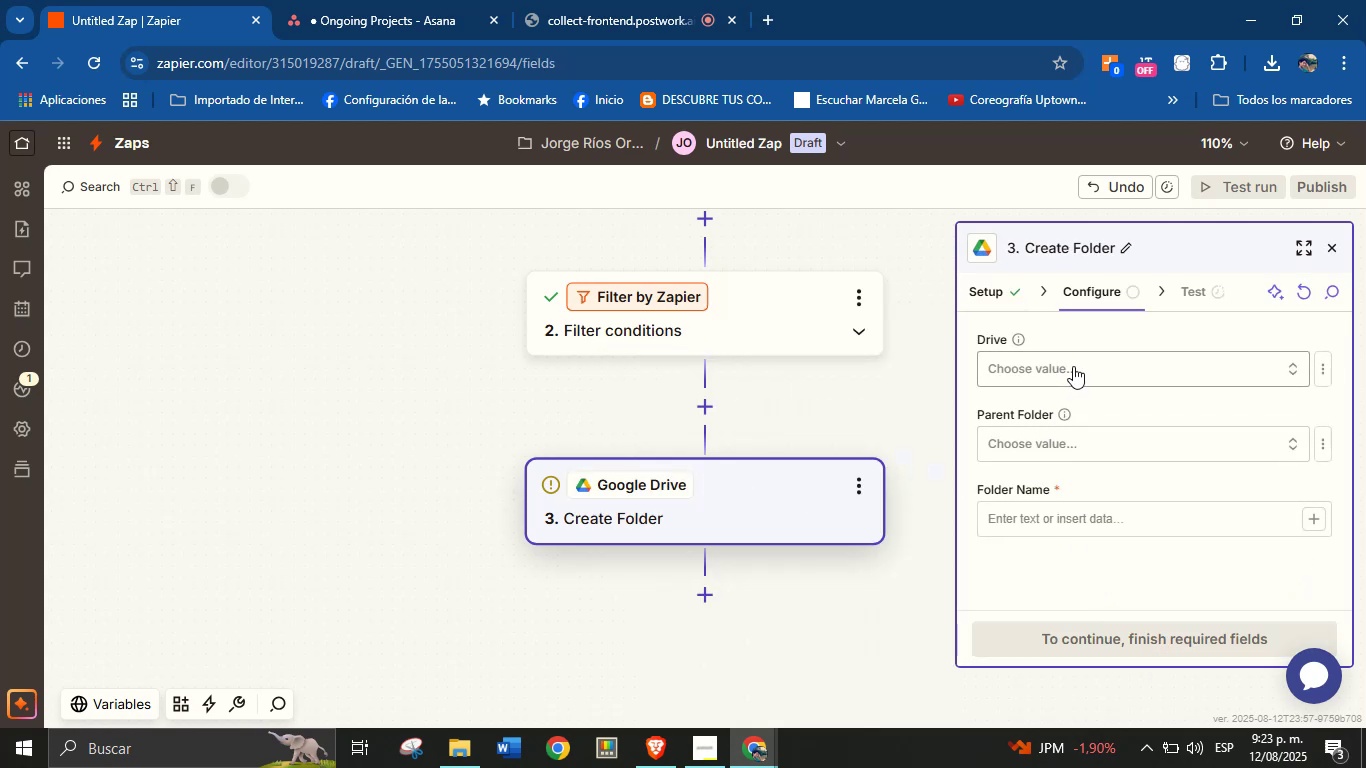 
left_click([1101, 401])
 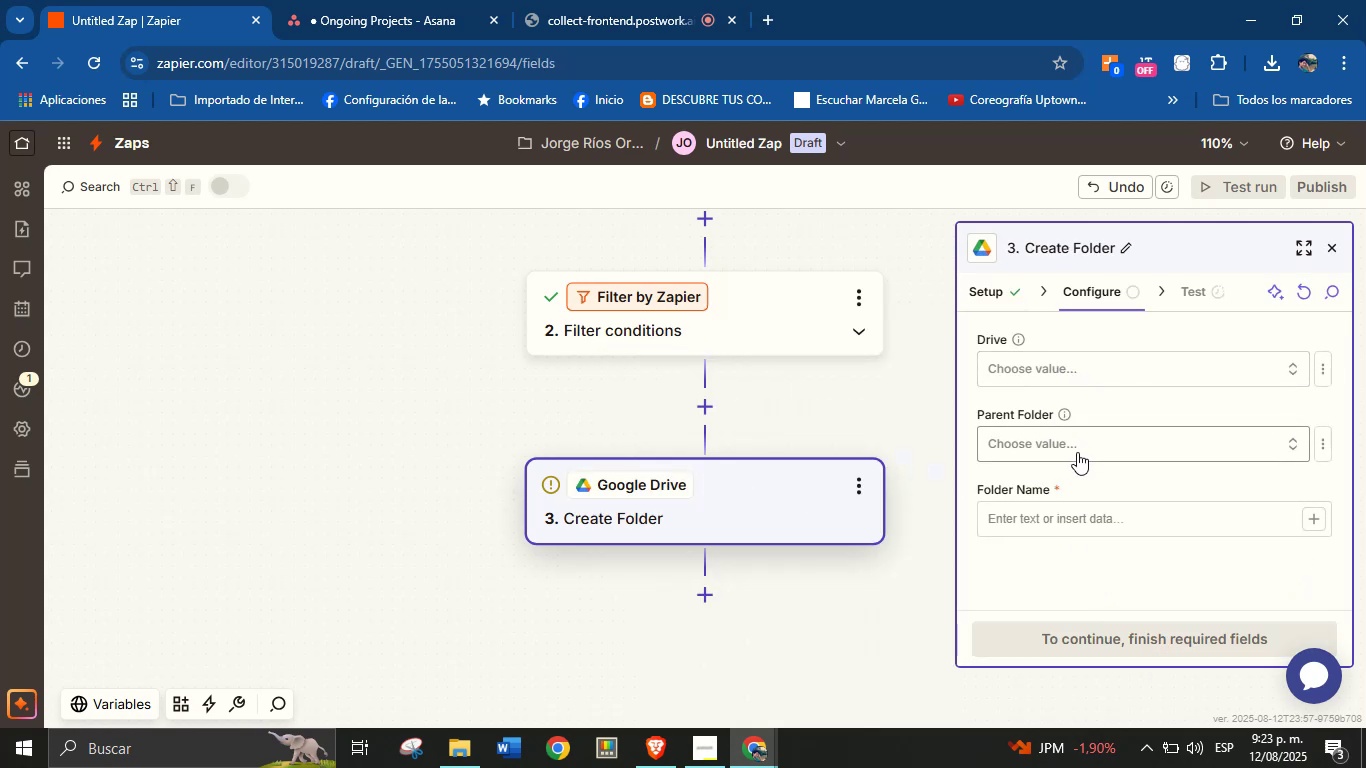 
left_click([1083, 445])
 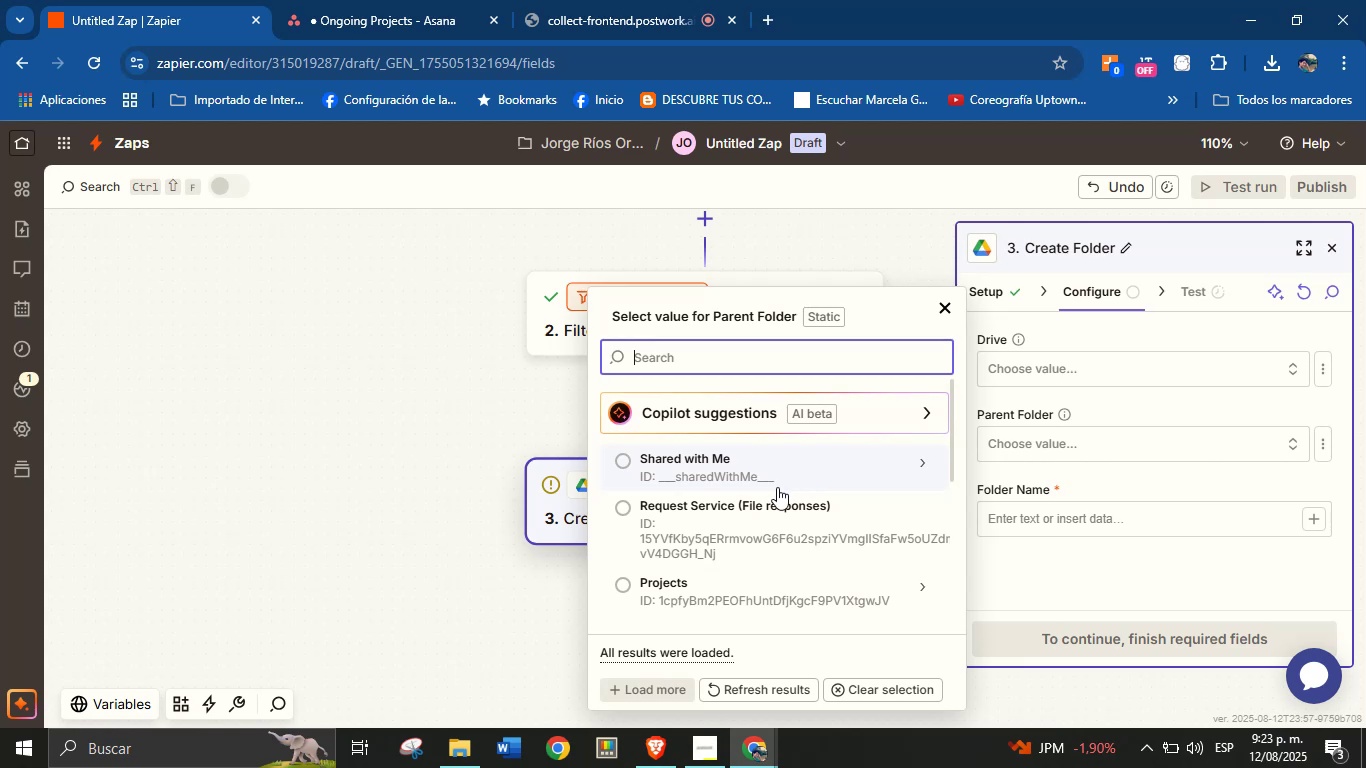 
wait(5.04)
 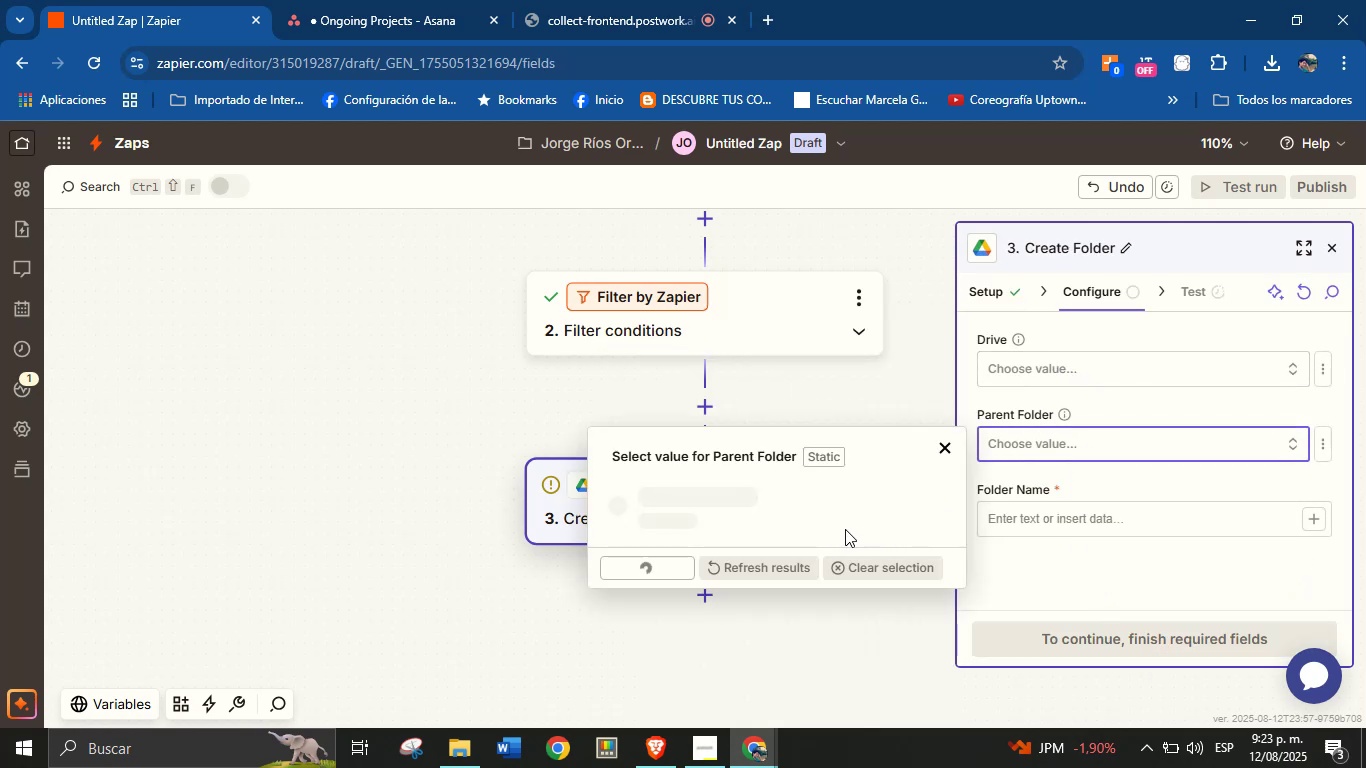 
scroll: coordinate [742, 510], scroll_direction: down, amount: 2.0
 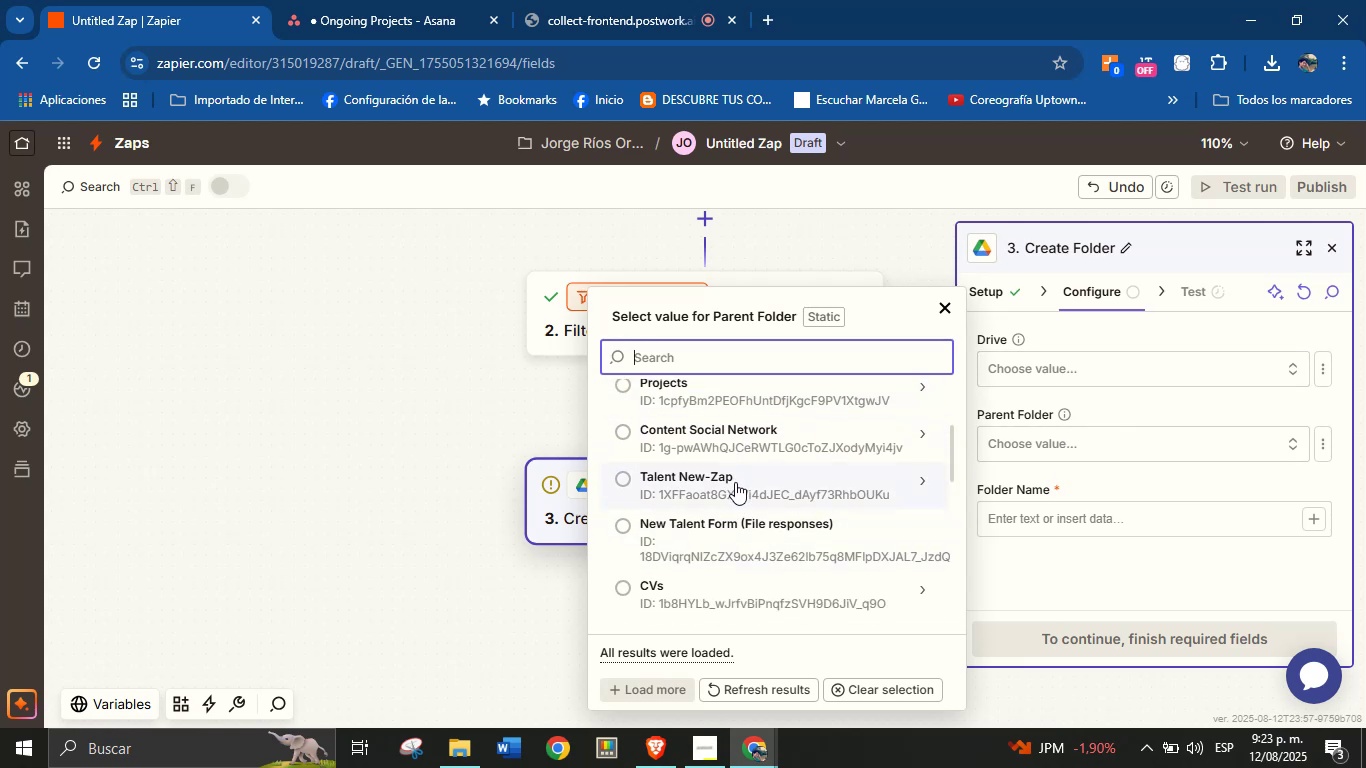 
wait(6.19)
 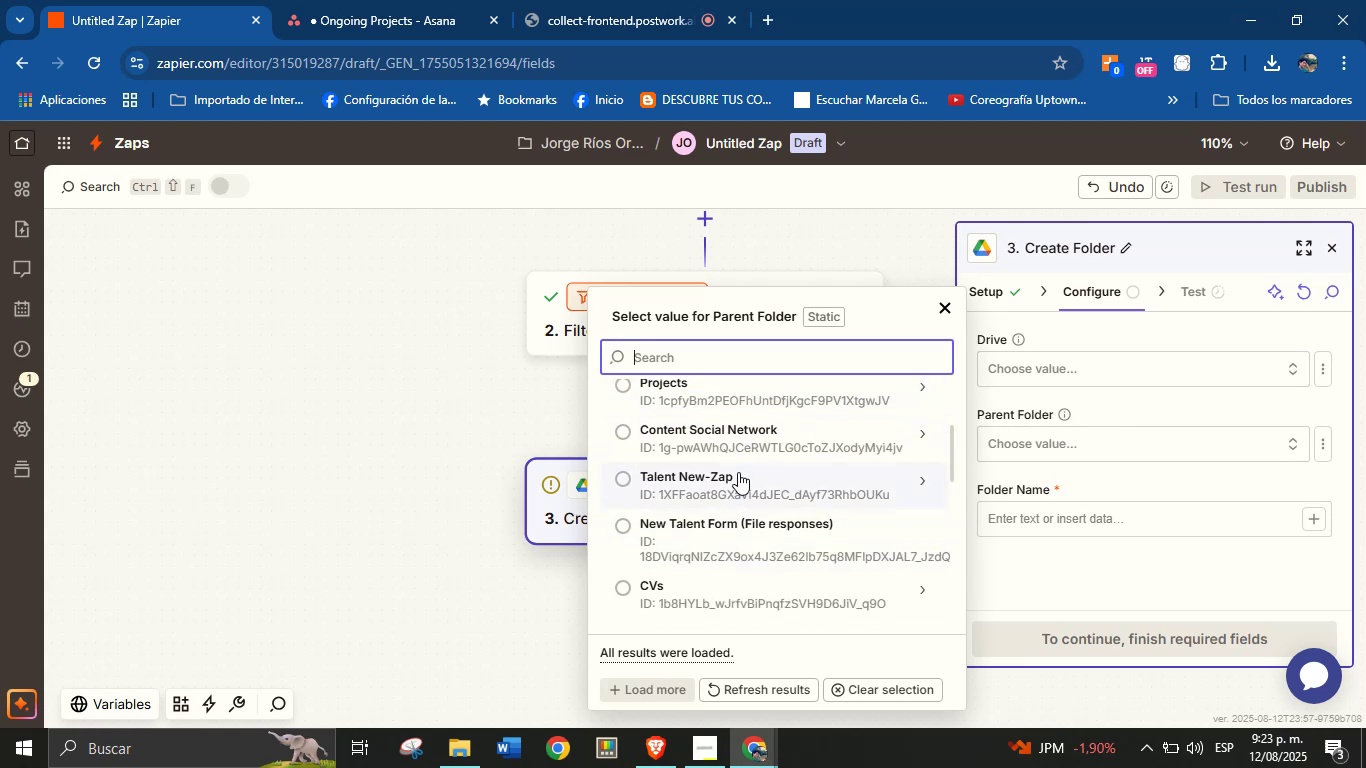 
double_click([1145, 347])
 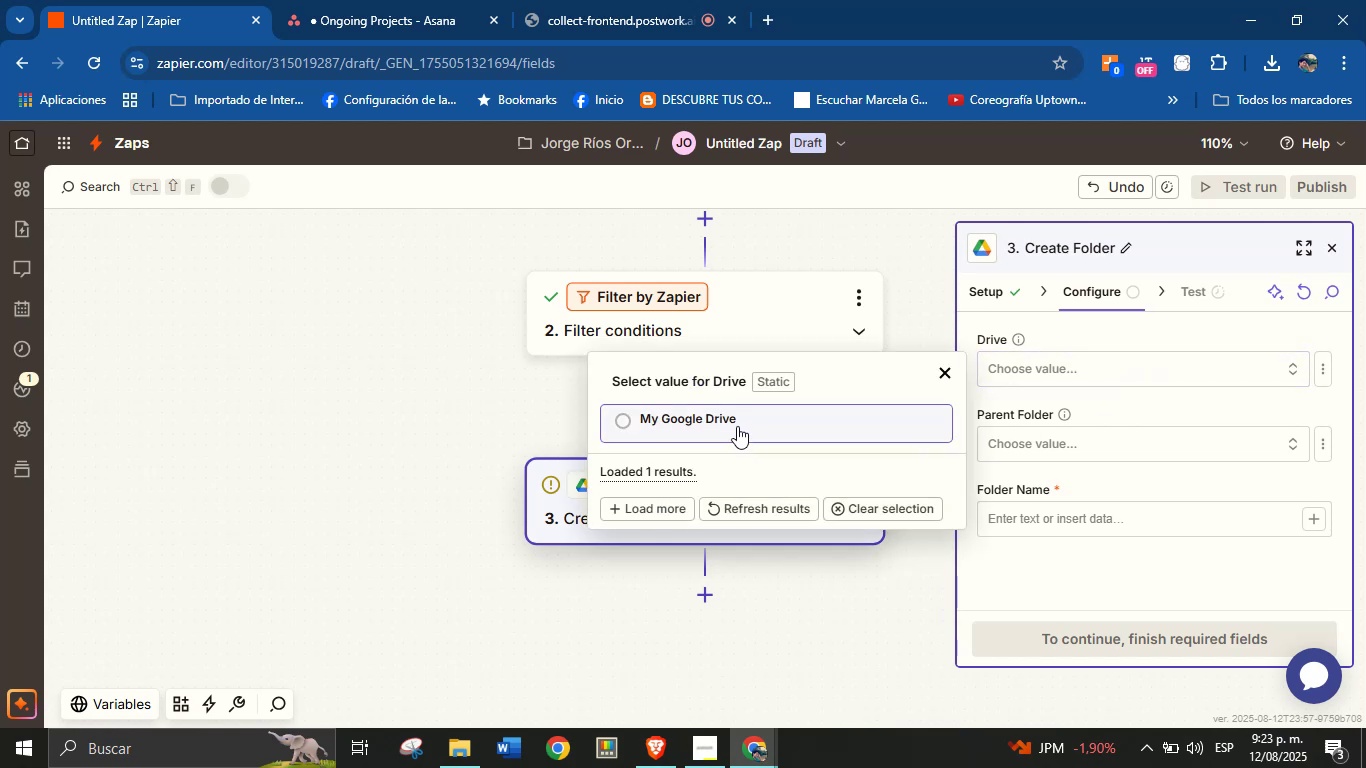 
left_click([1110, 445])
 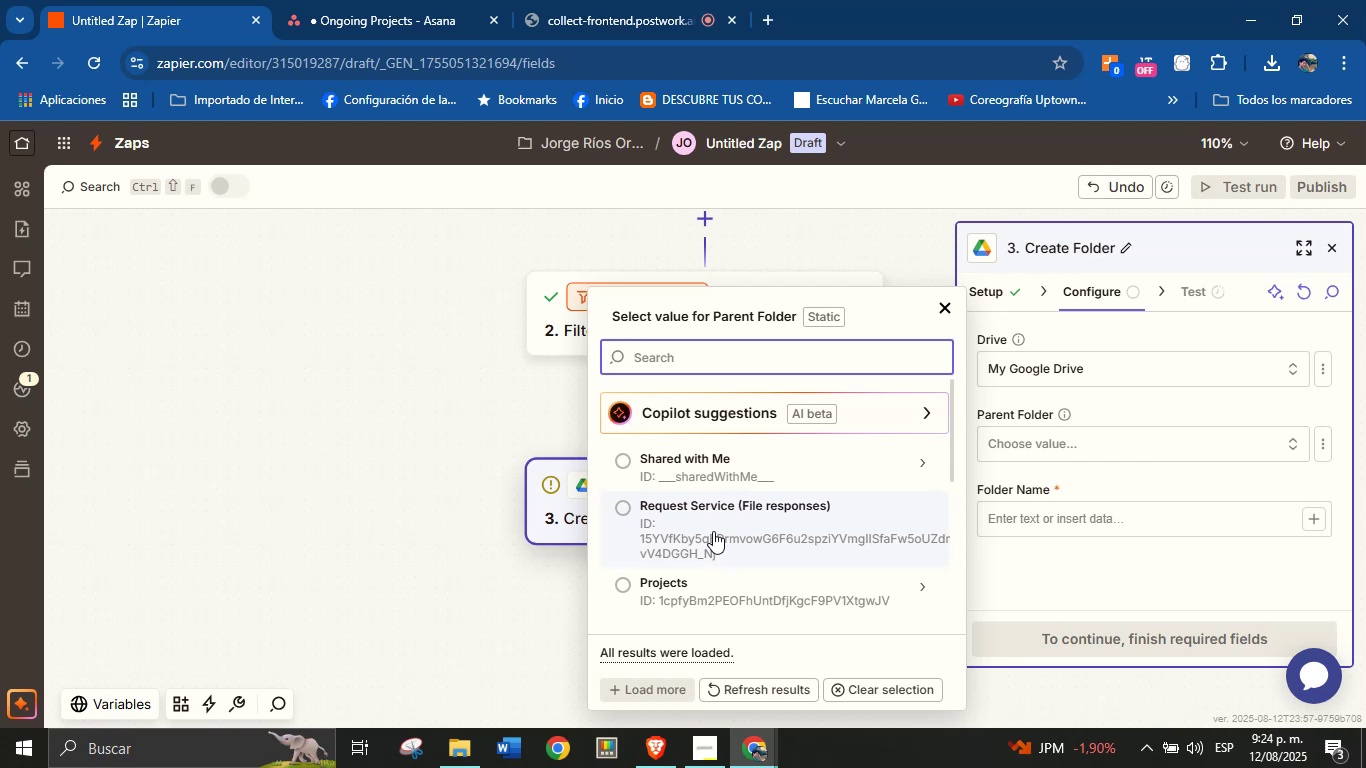 
wait(14.98)
 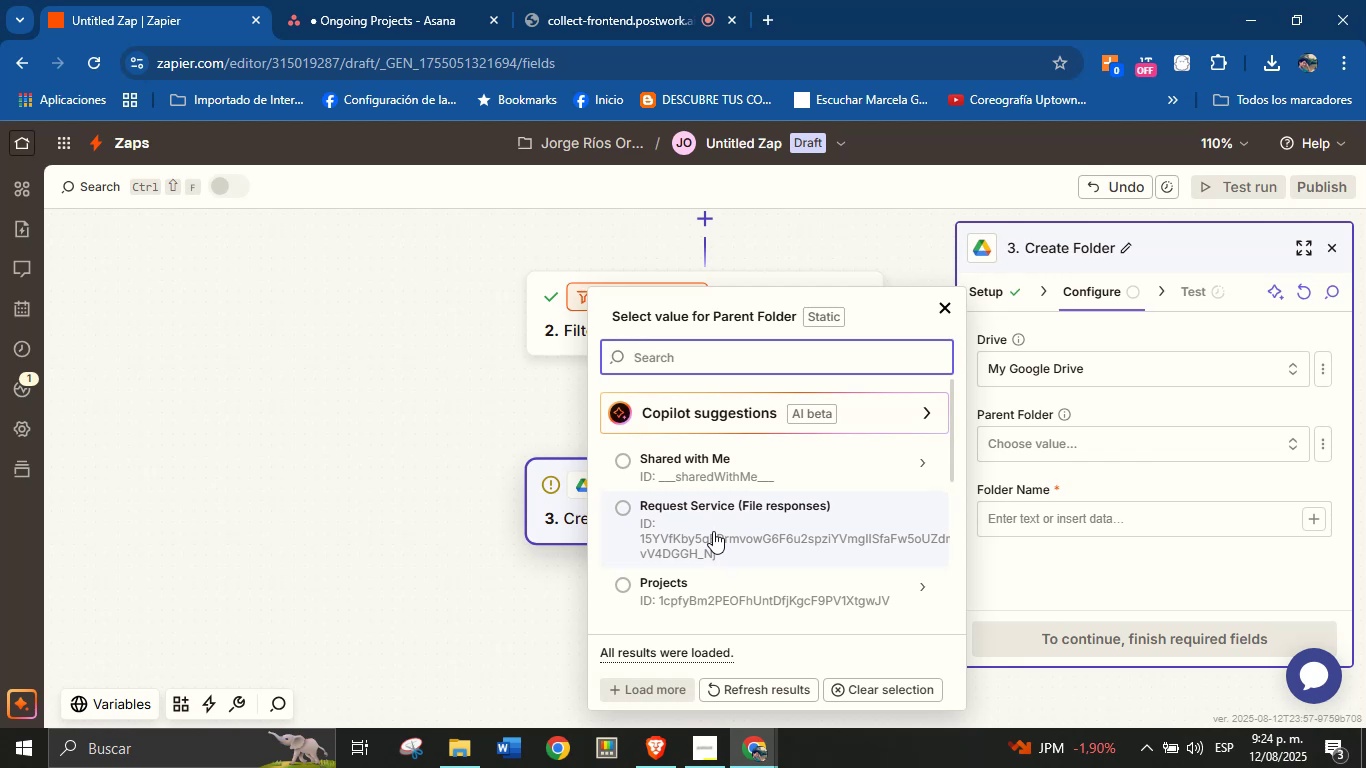 
scroll: coordinate [747, 538], scroll_direction: down, amount: 10.0
 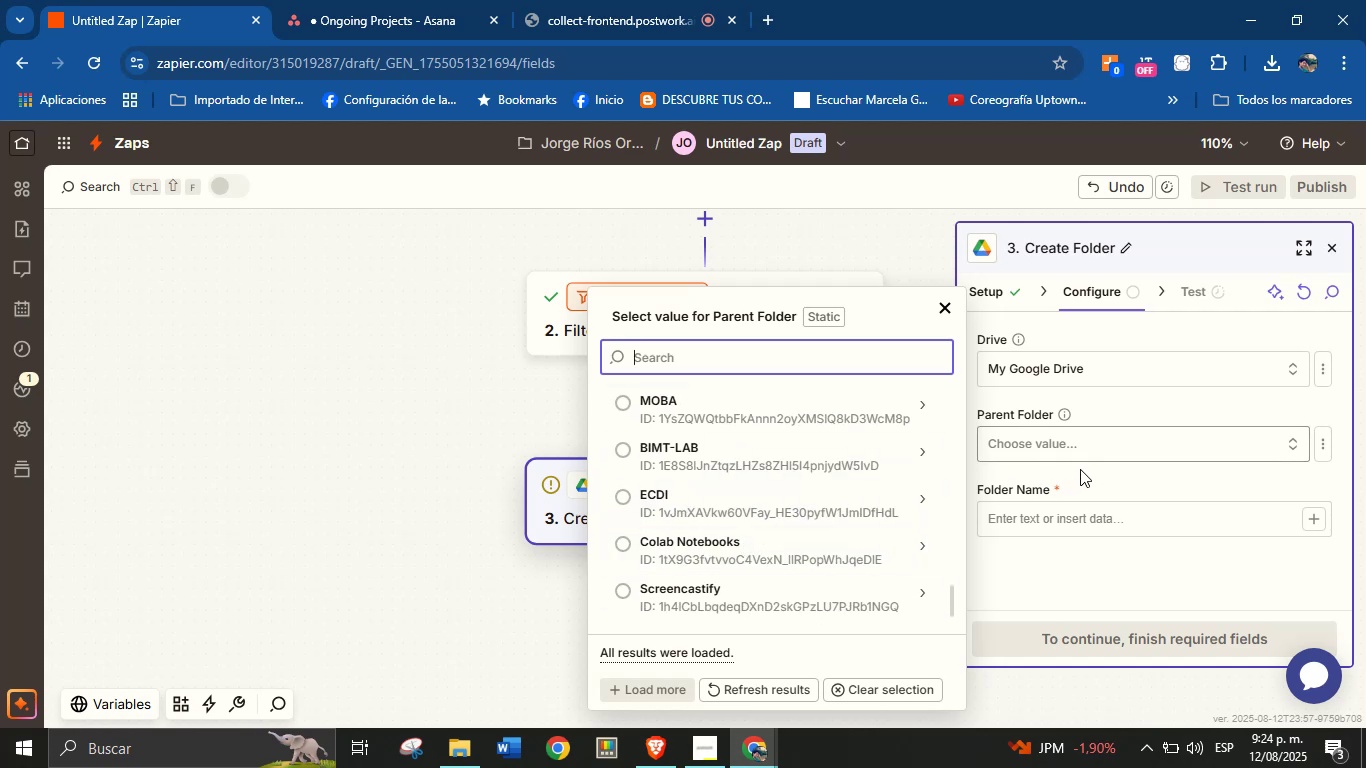 
scroll: coordinate [800, 495], scroll_direction: up, amount: 21.0
 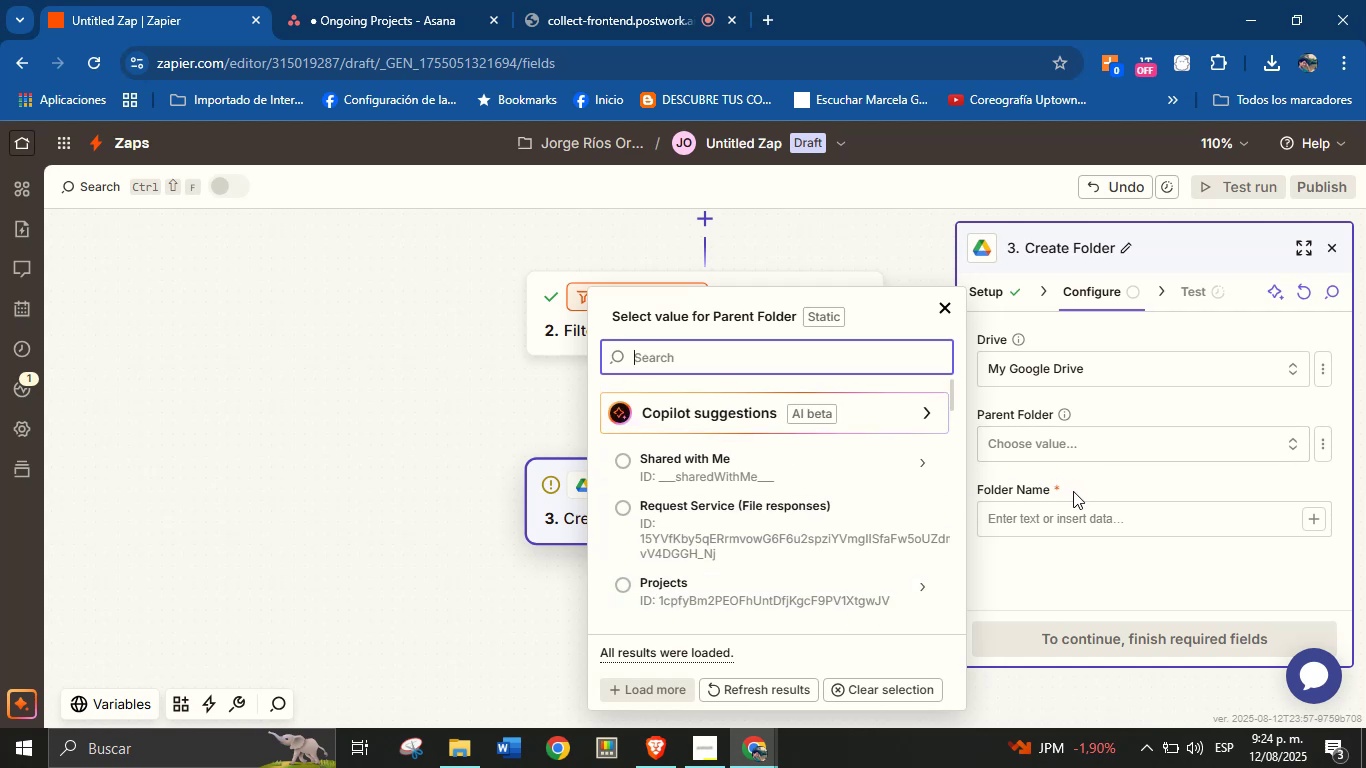 
scroll: coordinate [1082, 484], scroll_direction: down, amount: 2.0
 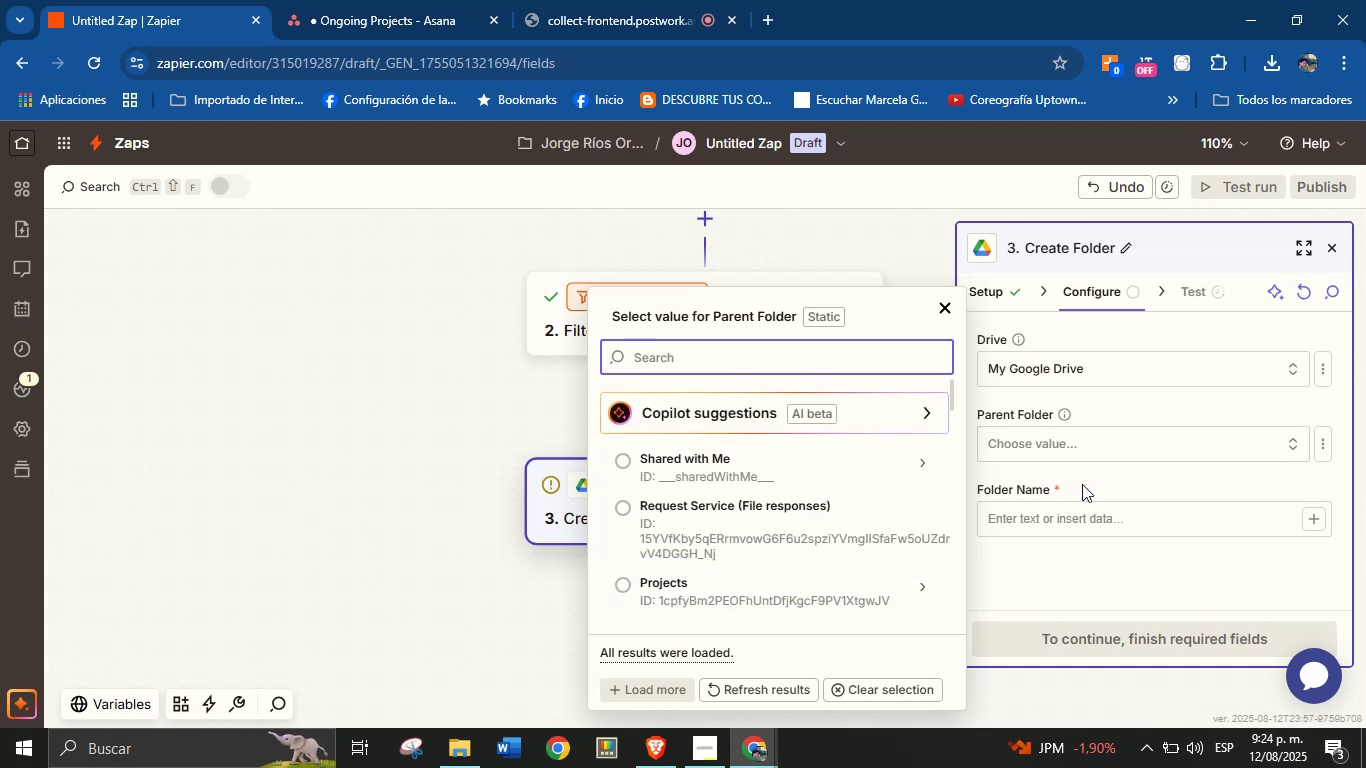 
left_click([1082, 484])
 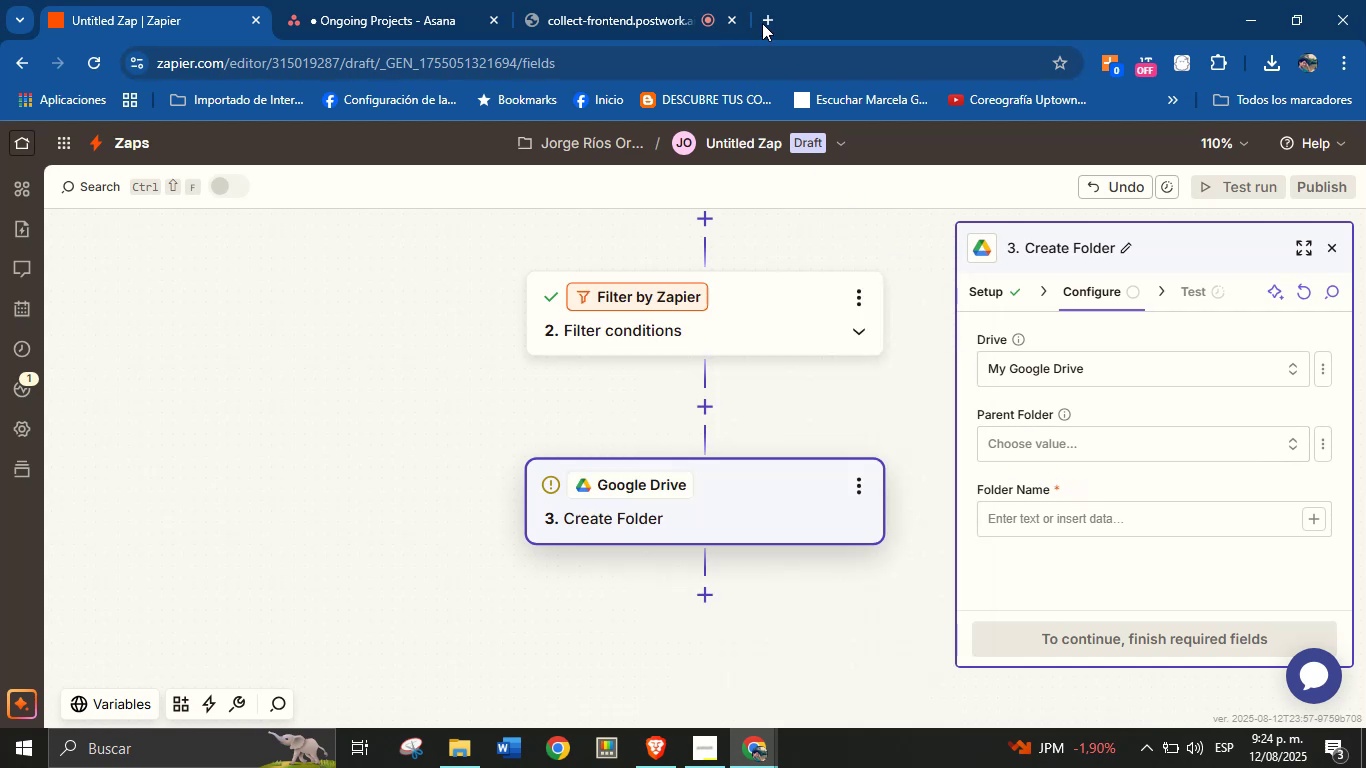 
left_click([765, 21])
 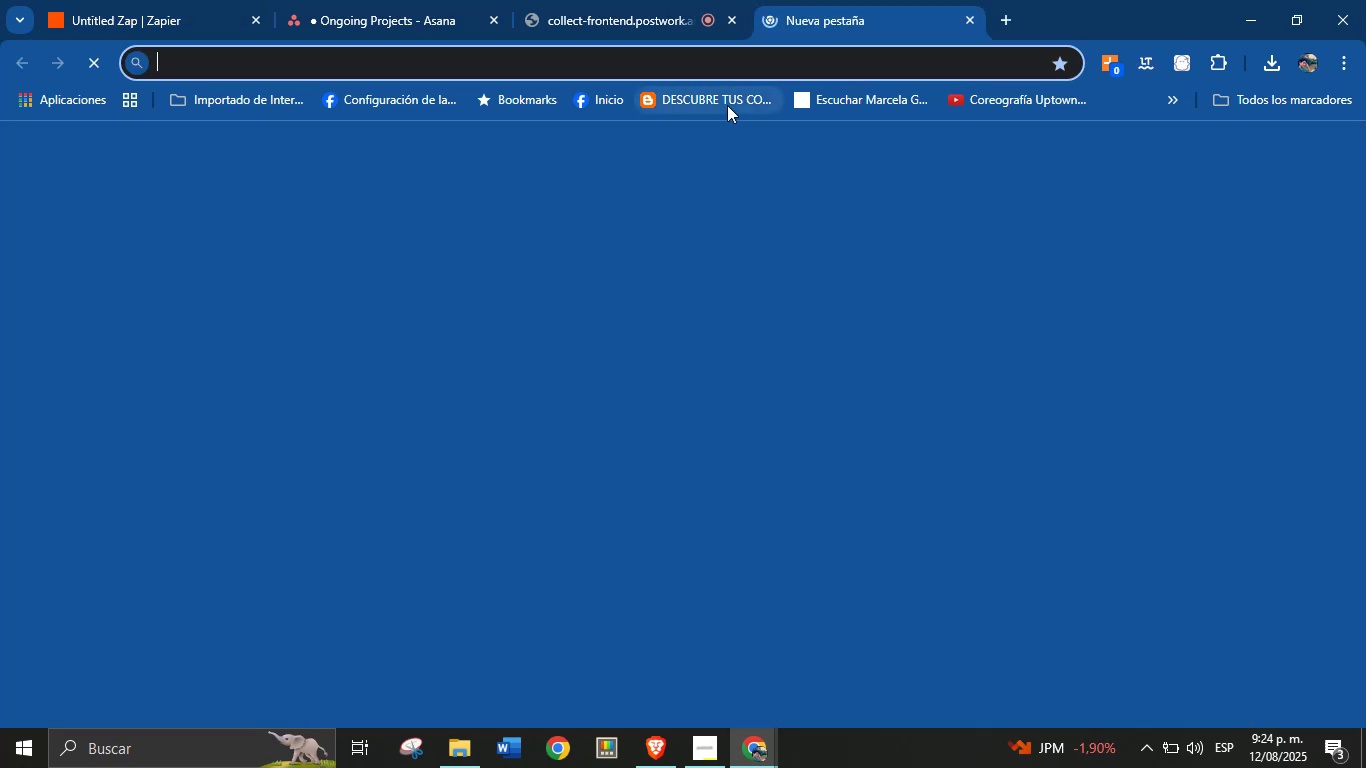 
type(drive)
 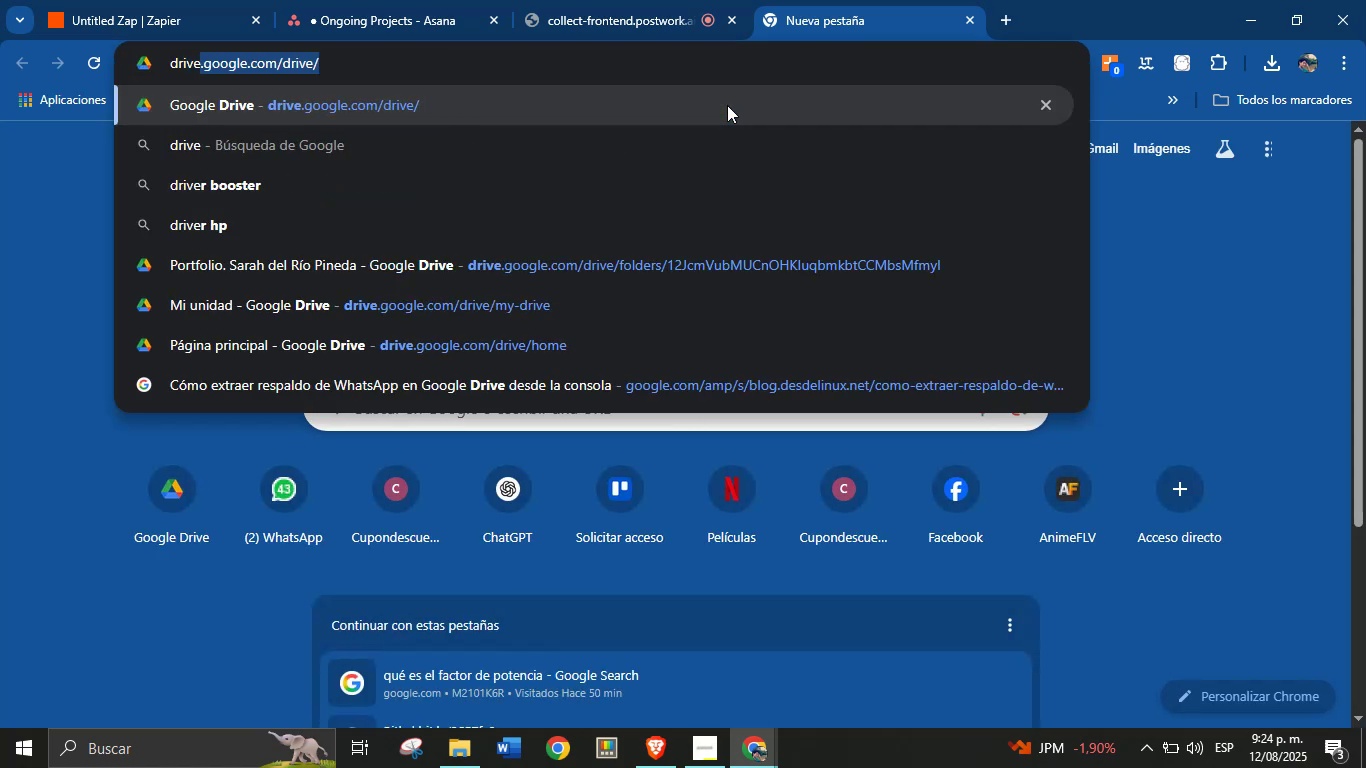 
left_click([727, 105])
 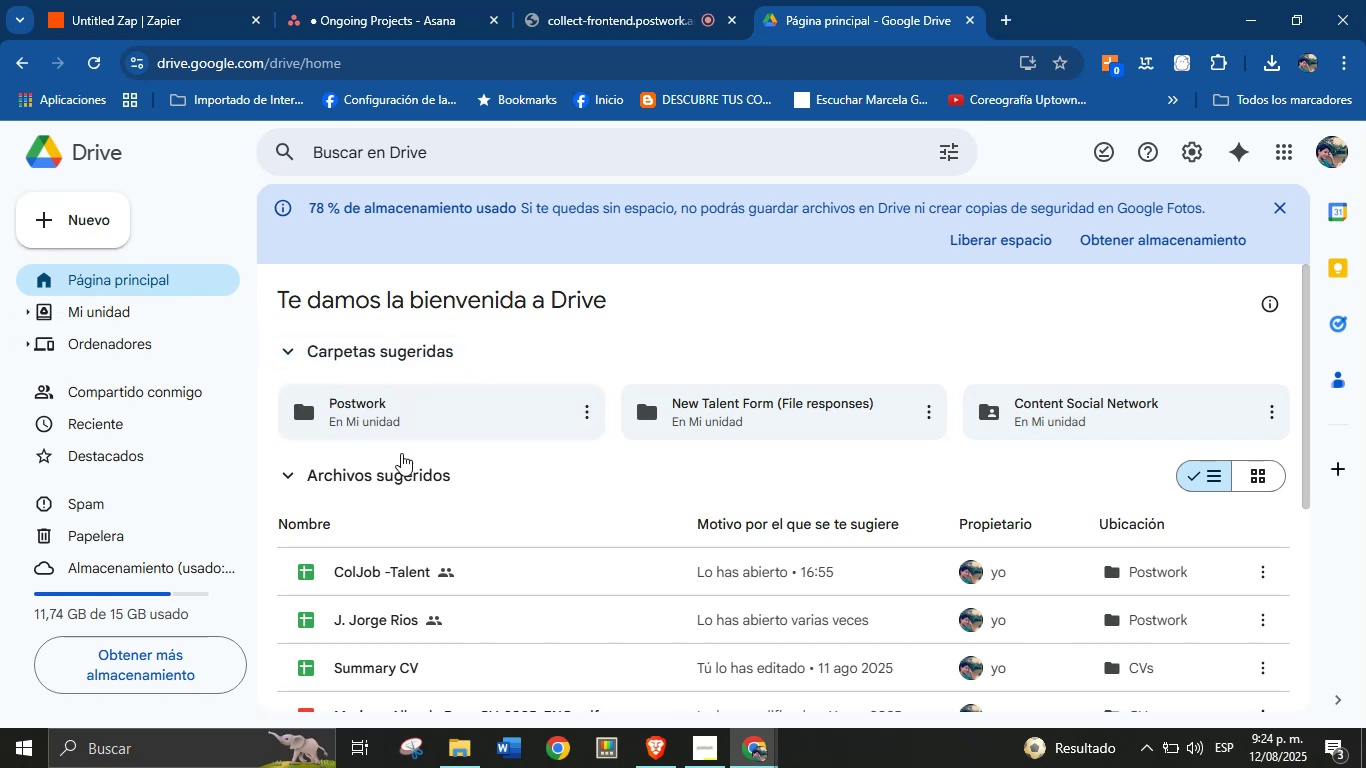 
wait(36.08)
 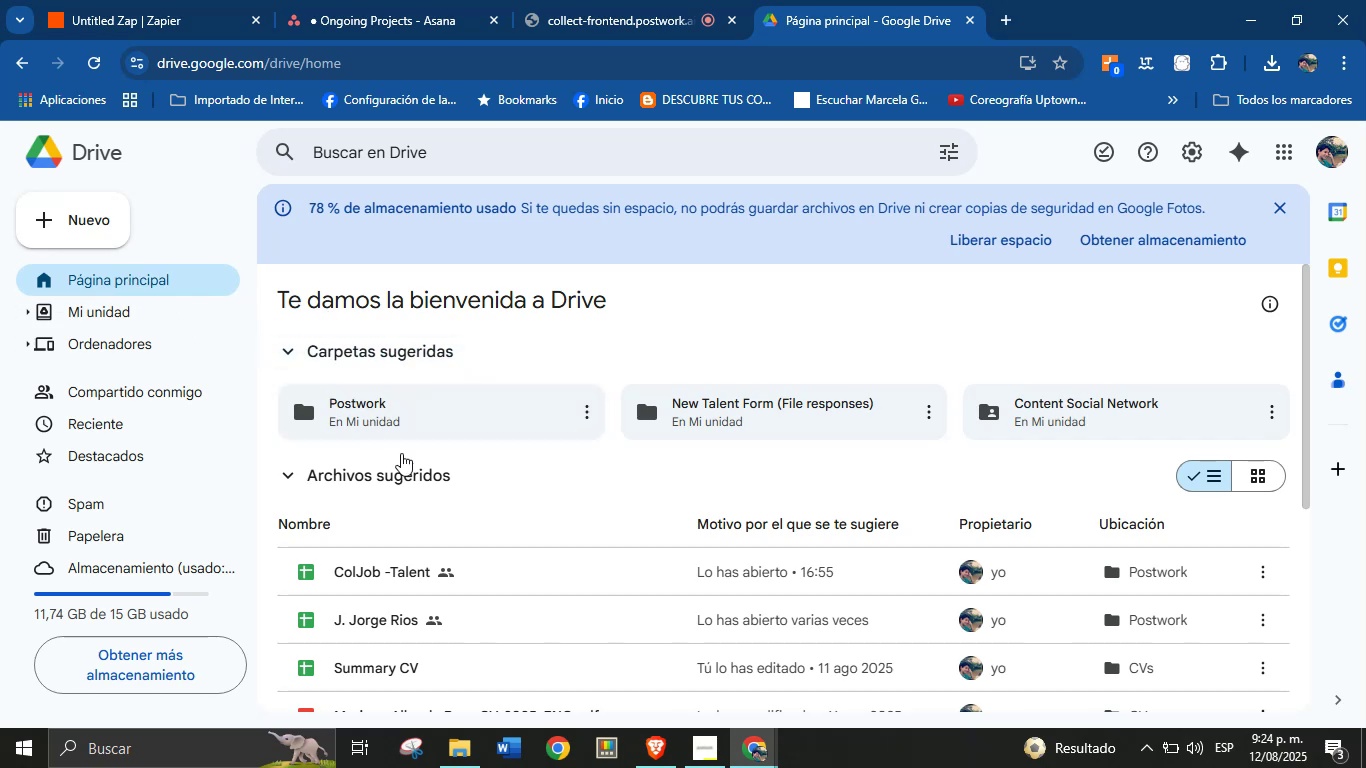 
left_click([339, 0])
 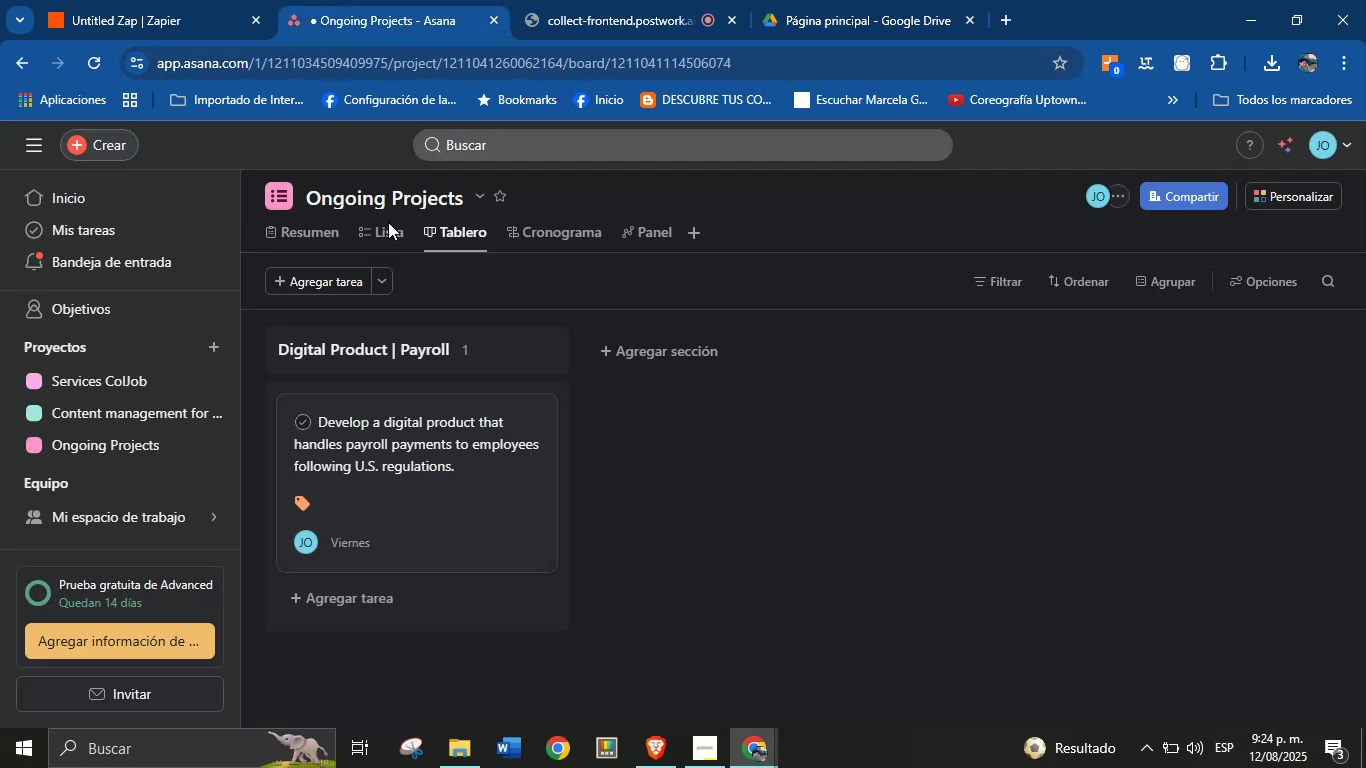 
left_click([143, 0])
 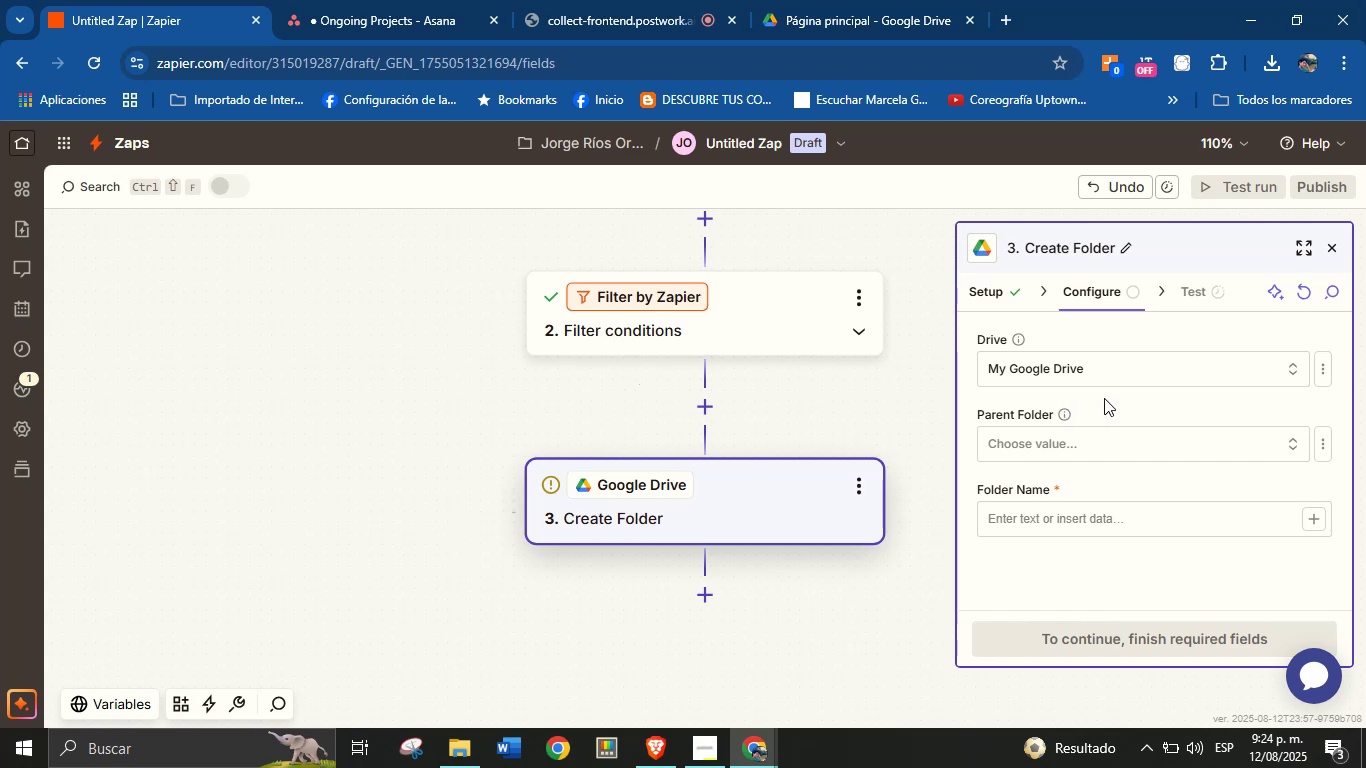 
left_click([1110, 445])
 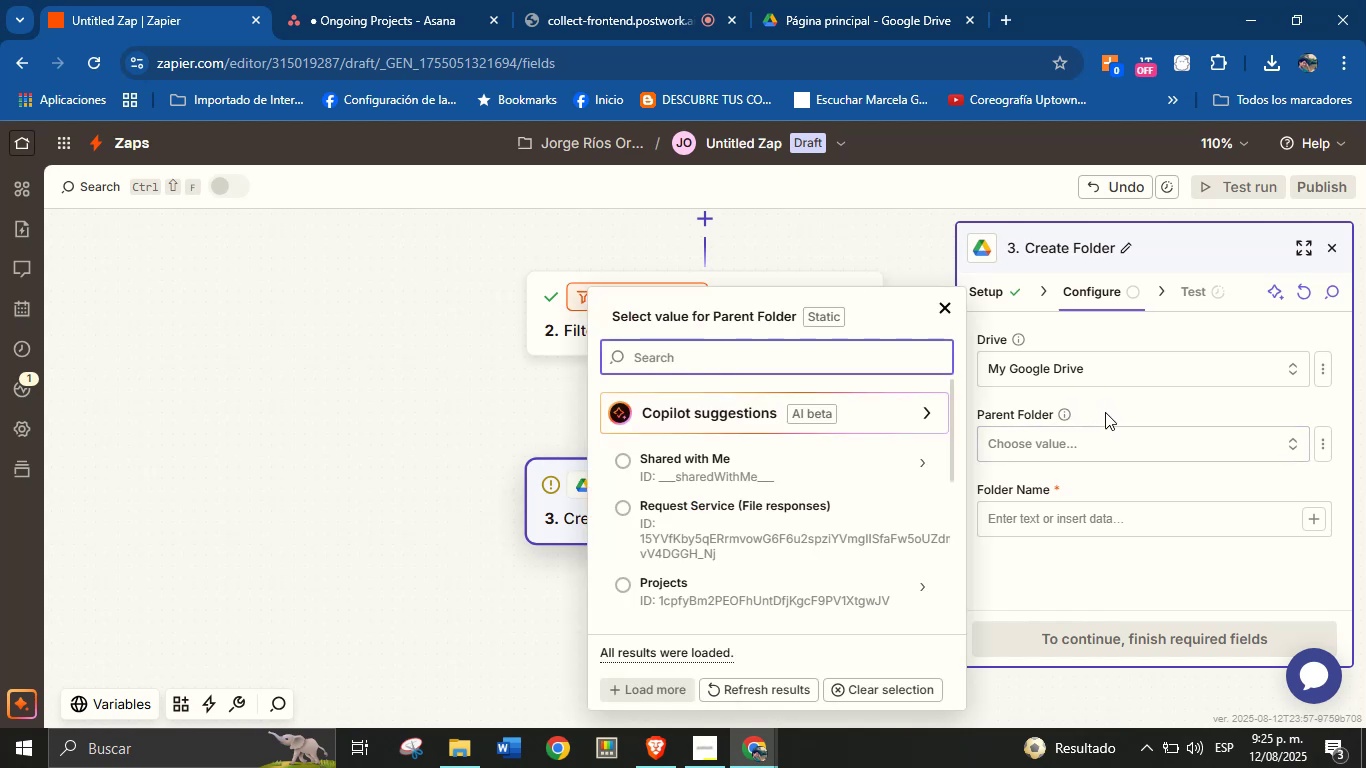 
left_click([1107, 405])
 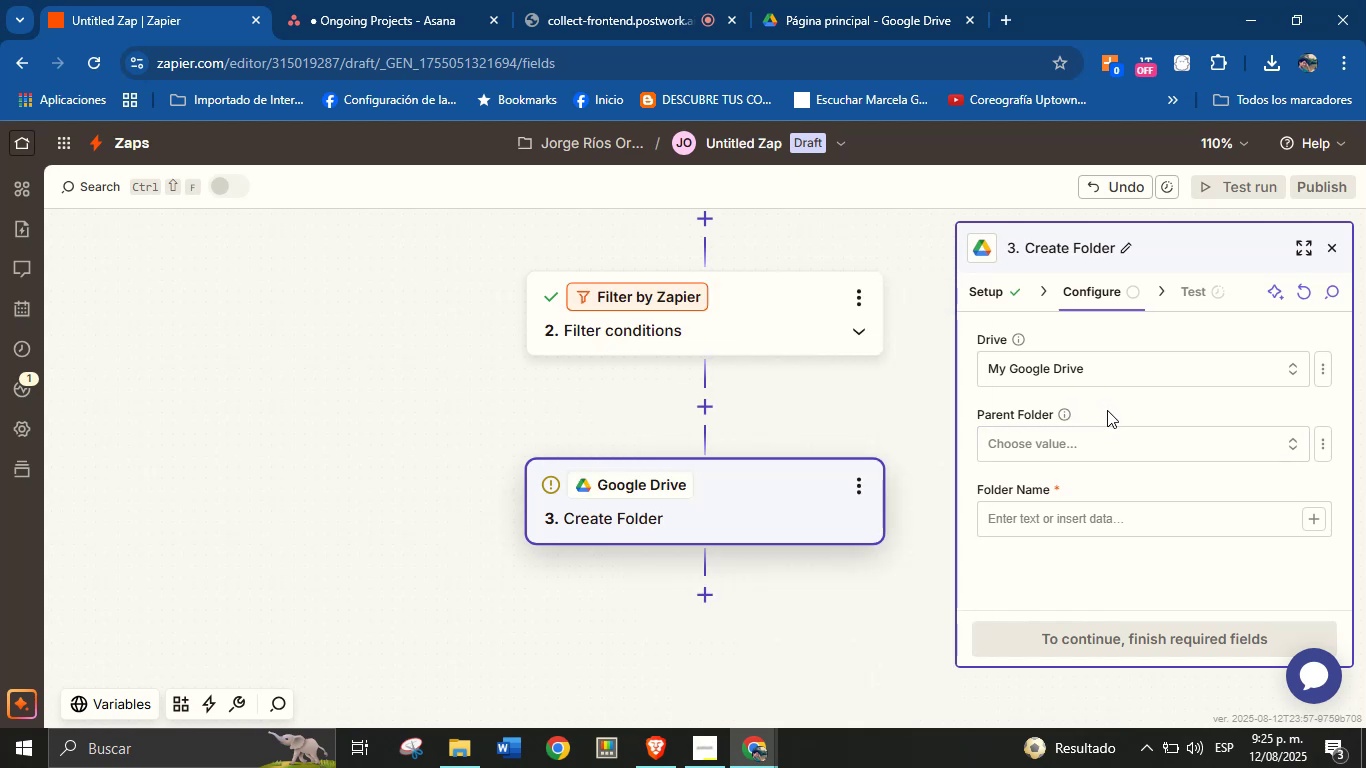 
wait(5.67)
 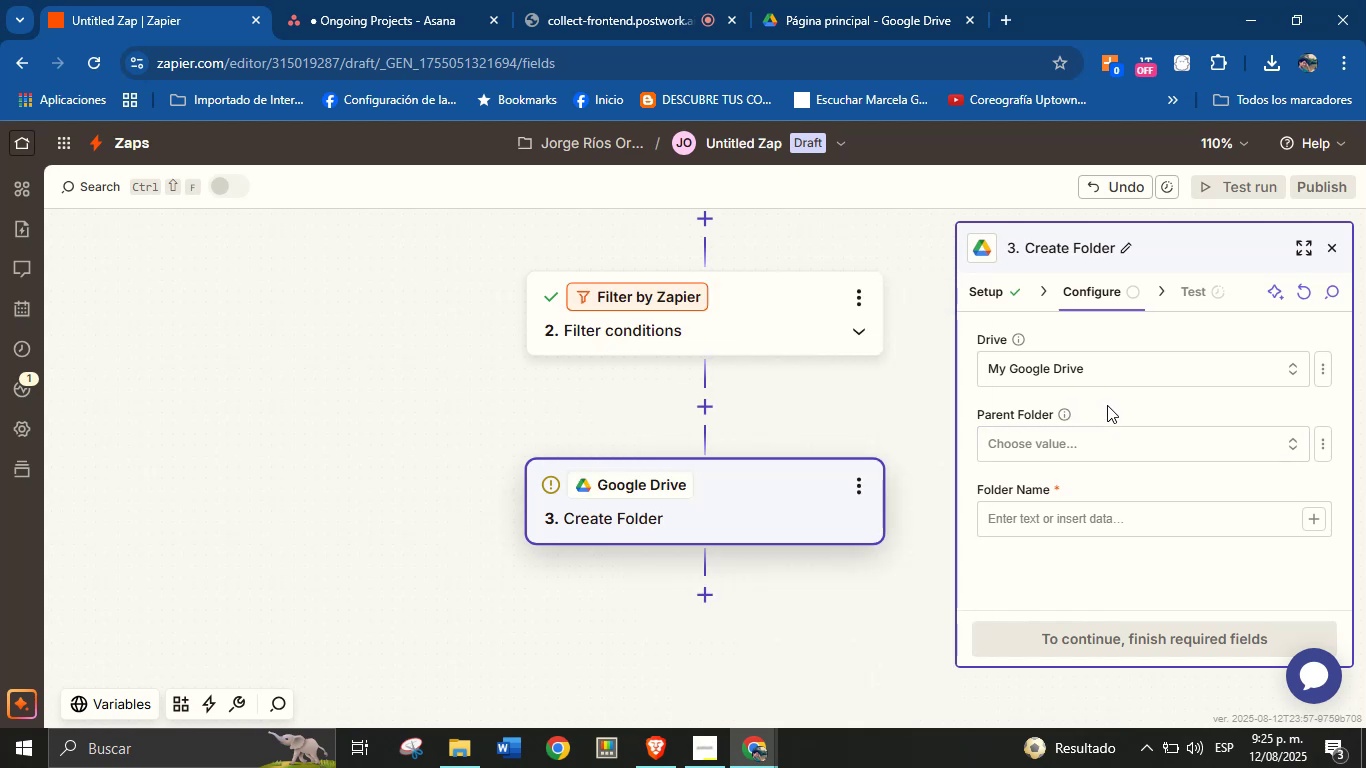 
left_click([1107, 440])
 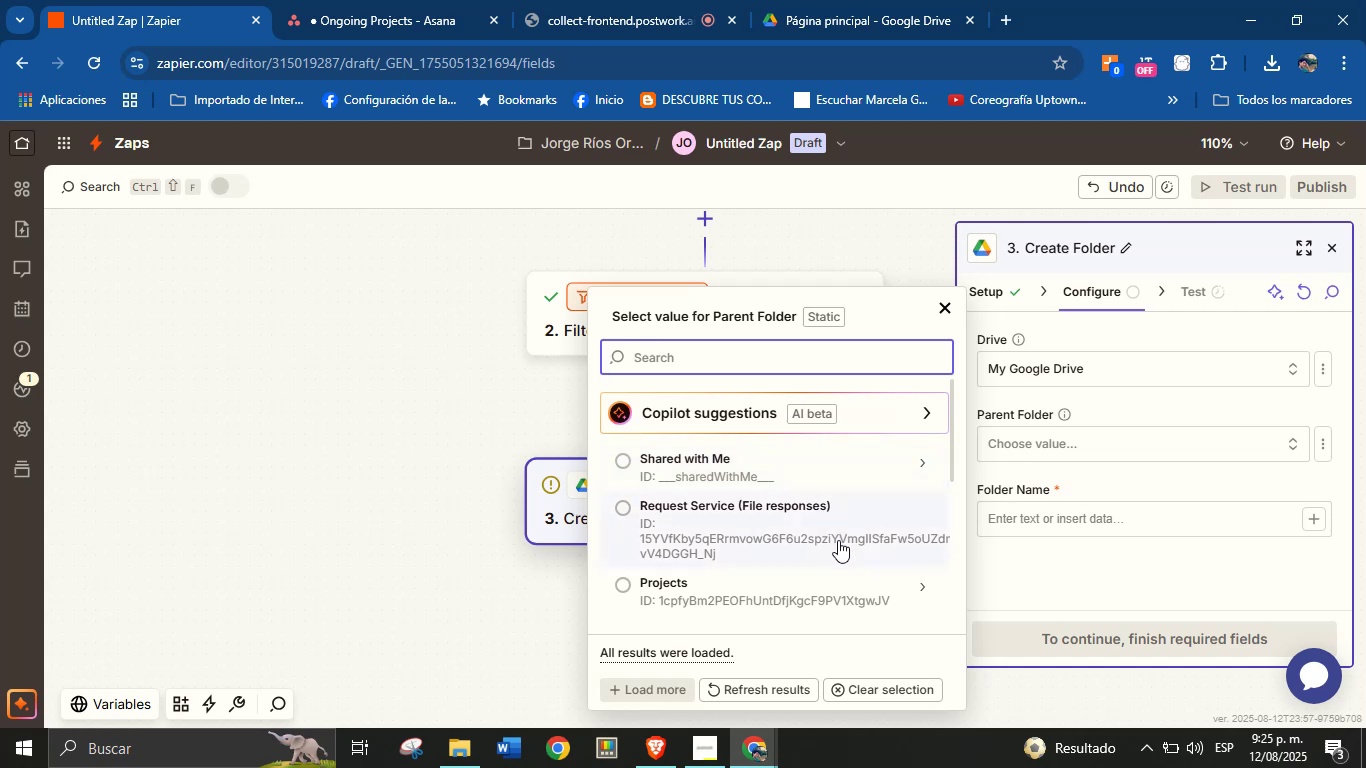 
scroll: coordinate [778, 514], scroll_direction: down, amount: 2.0
 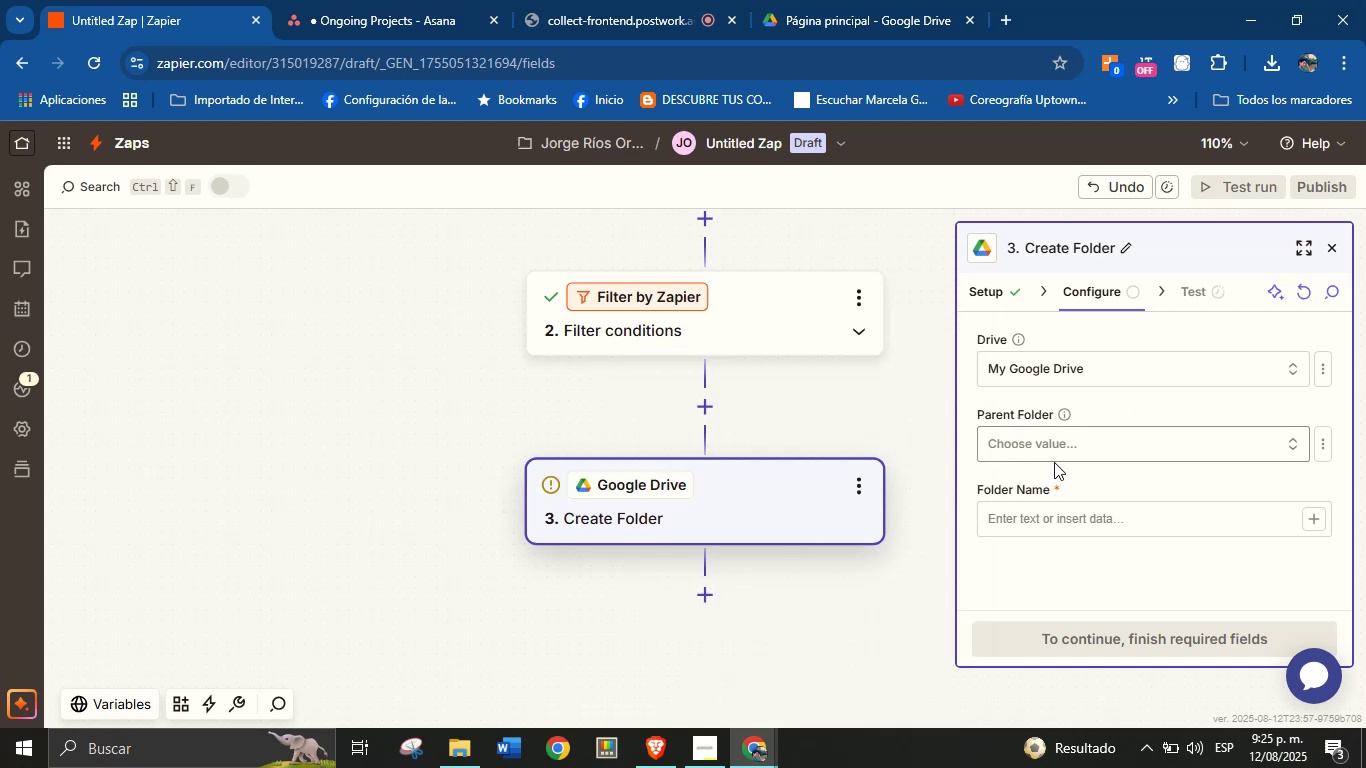 
wait(5.64)
 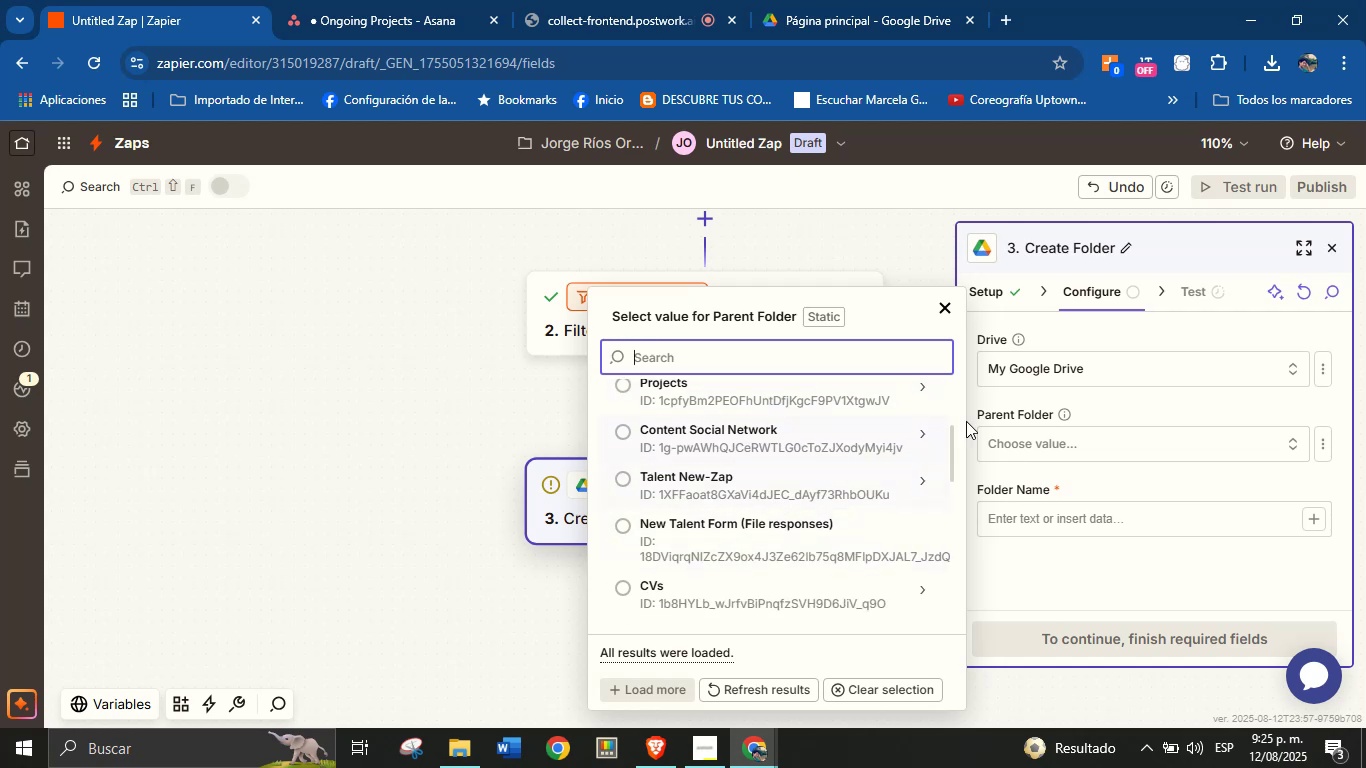 
left_click([1079, 447])
 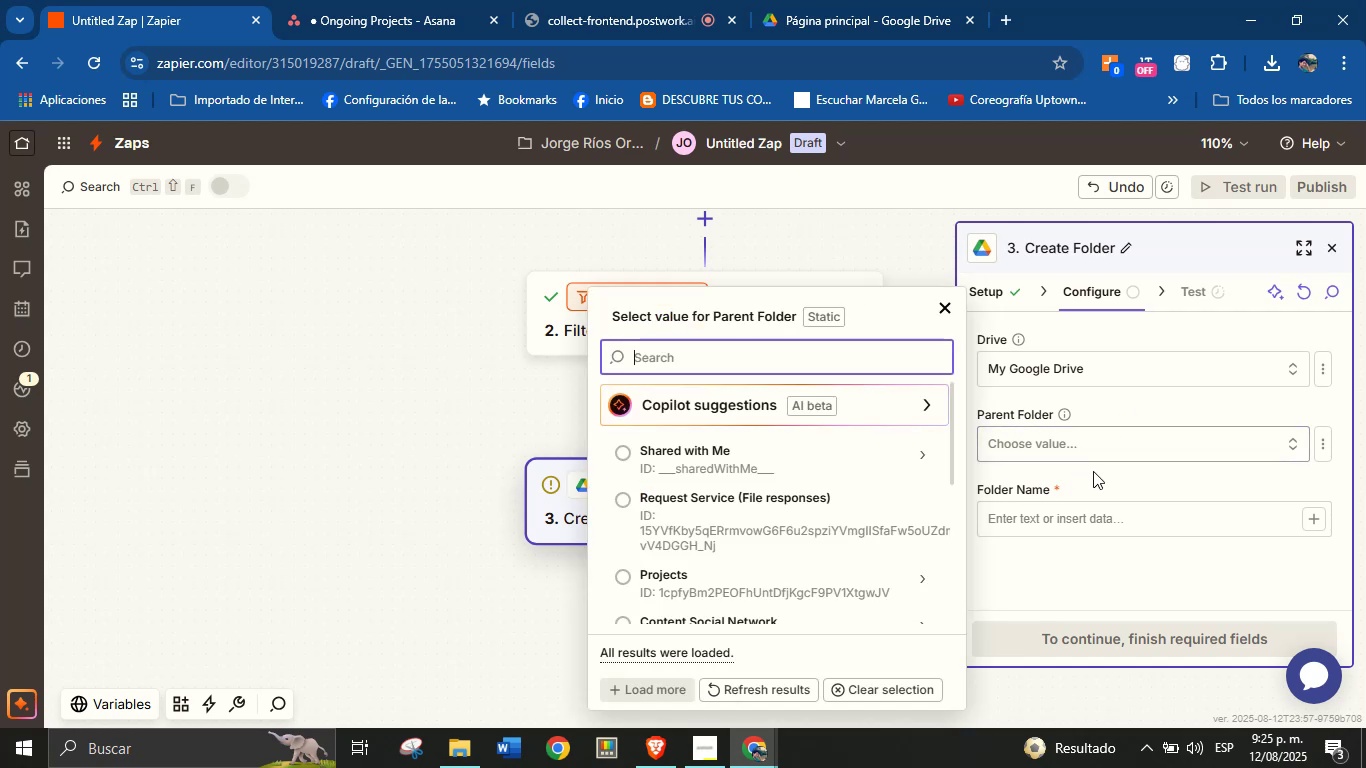 
left_click([1106, 474])
 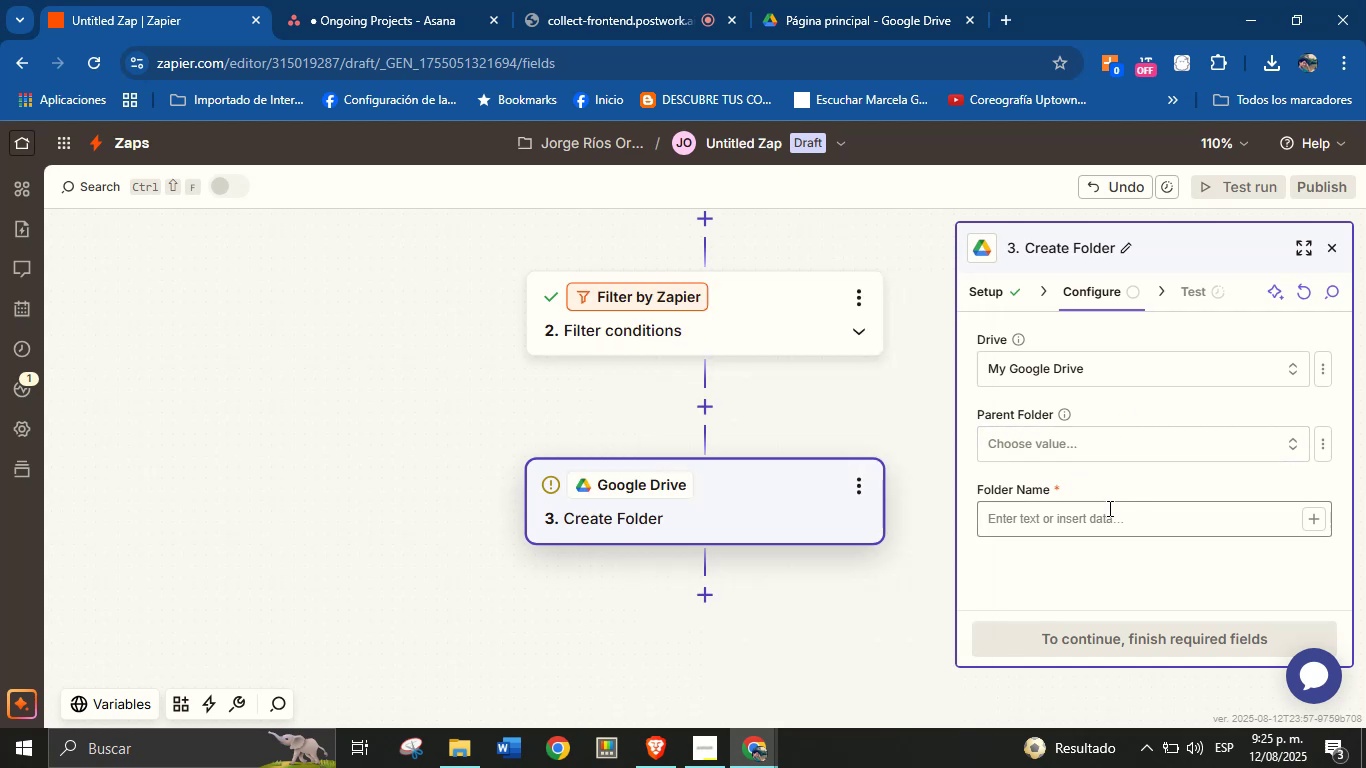 
double_click([1108, 510])
 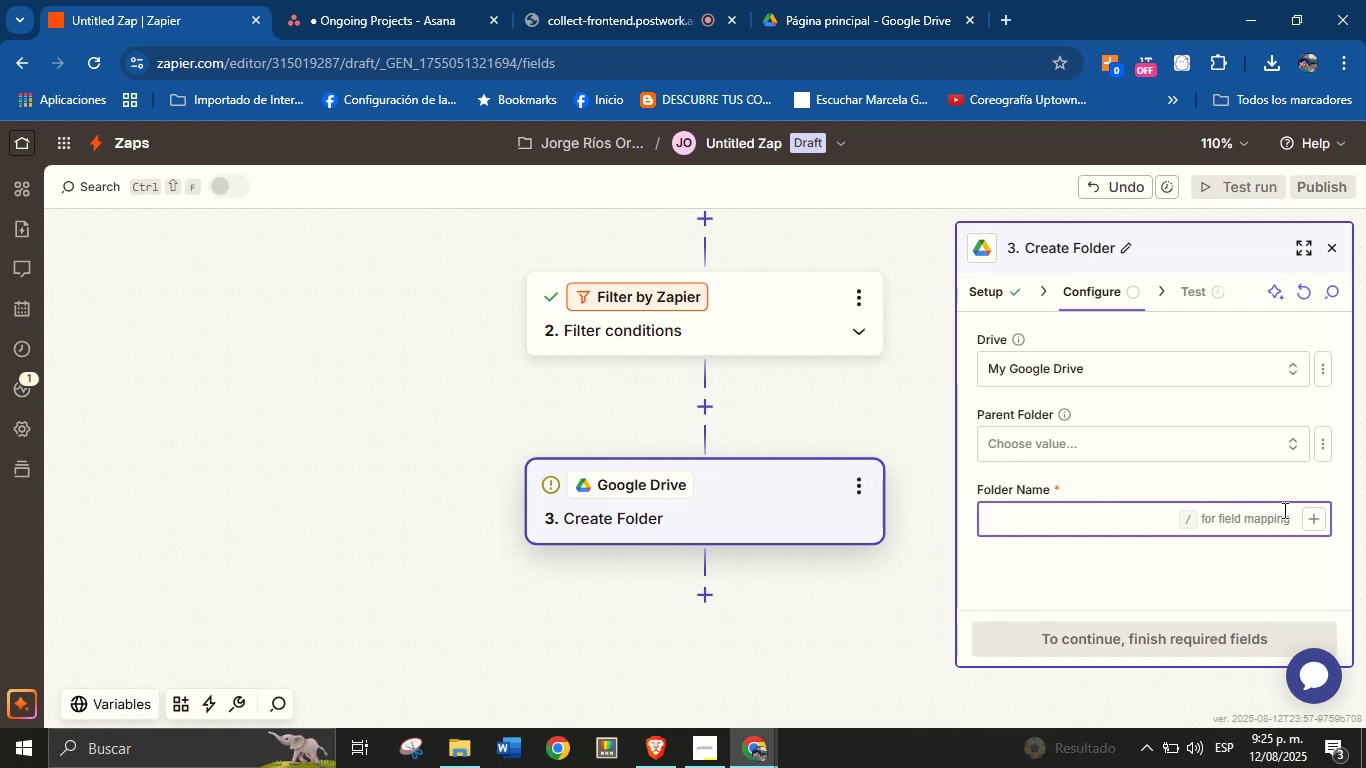 
left_click([1311, 522])
 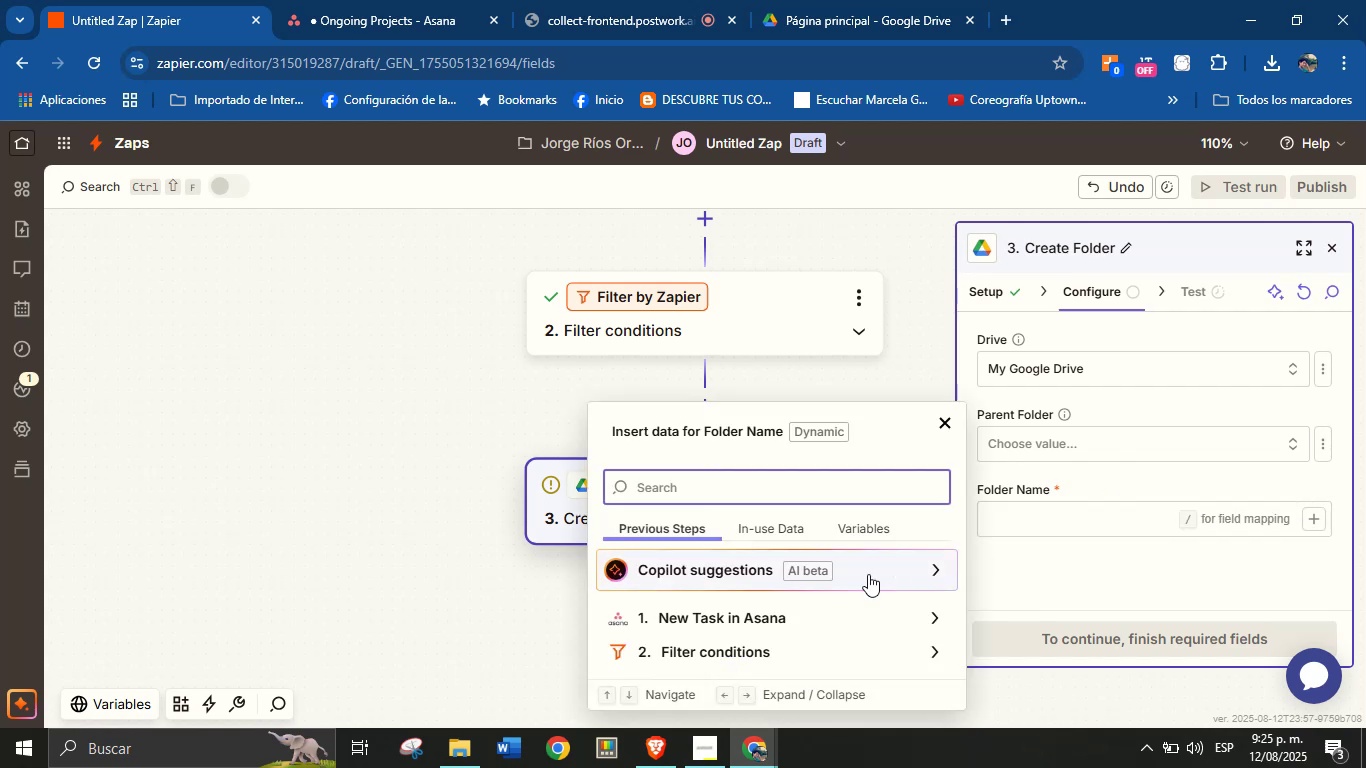 
scroll: coordinate [885, 580], scroll_direction: down, amount: 1.0
 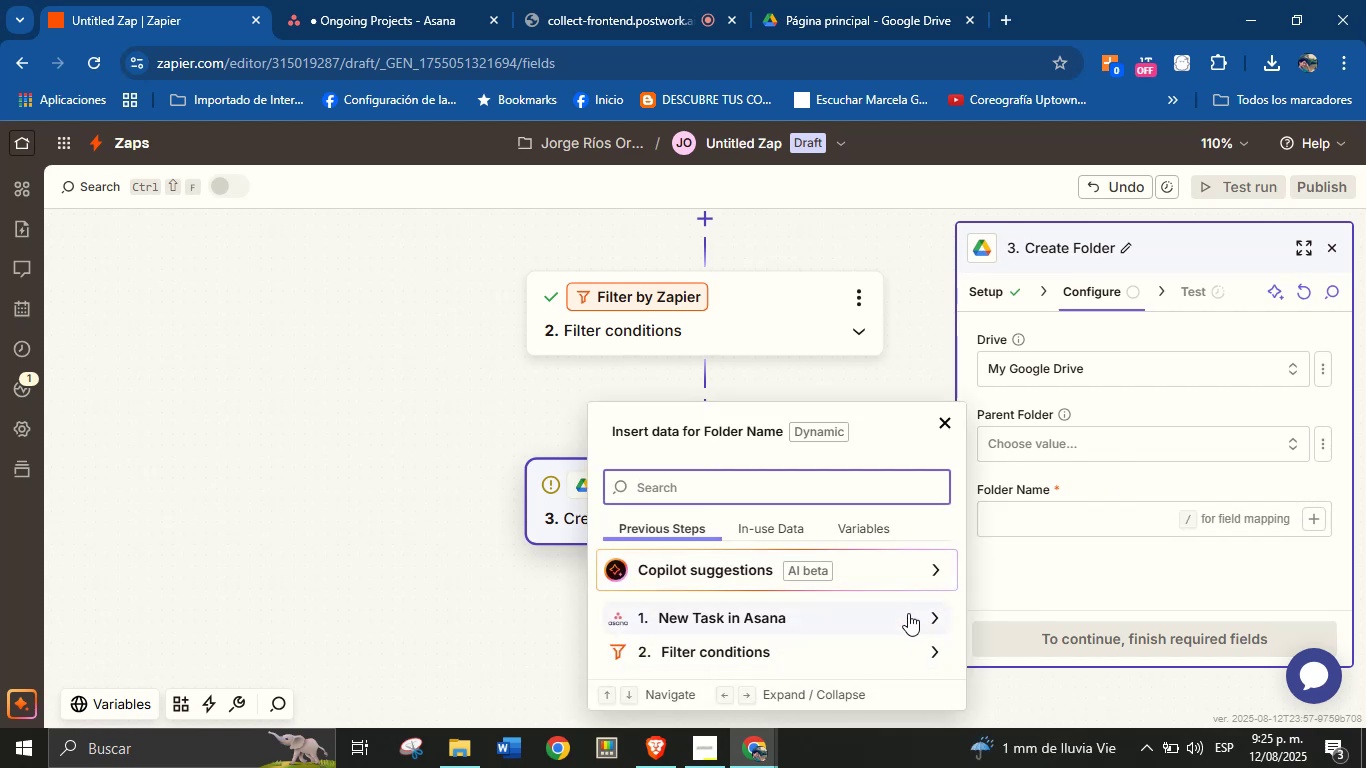 
left_click([933, 614])
 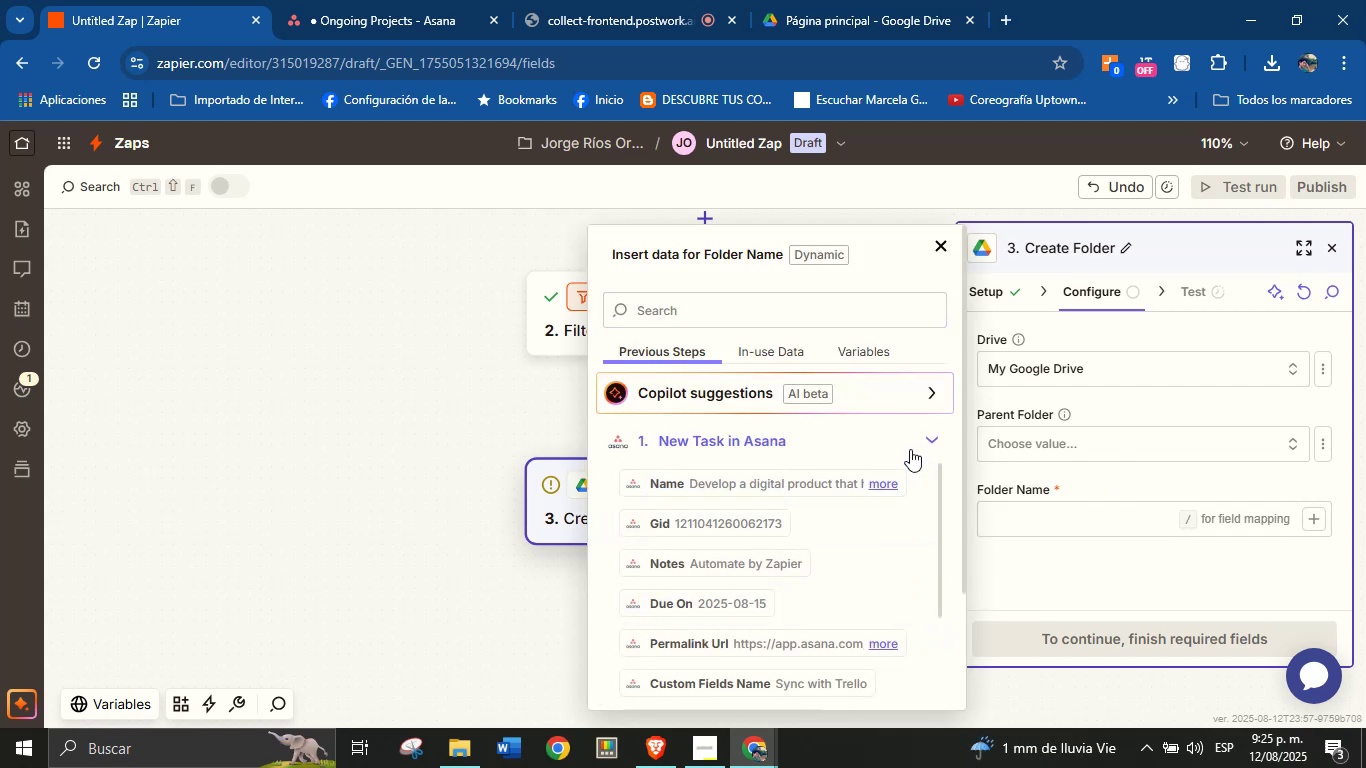 
left_click([926, 440])
 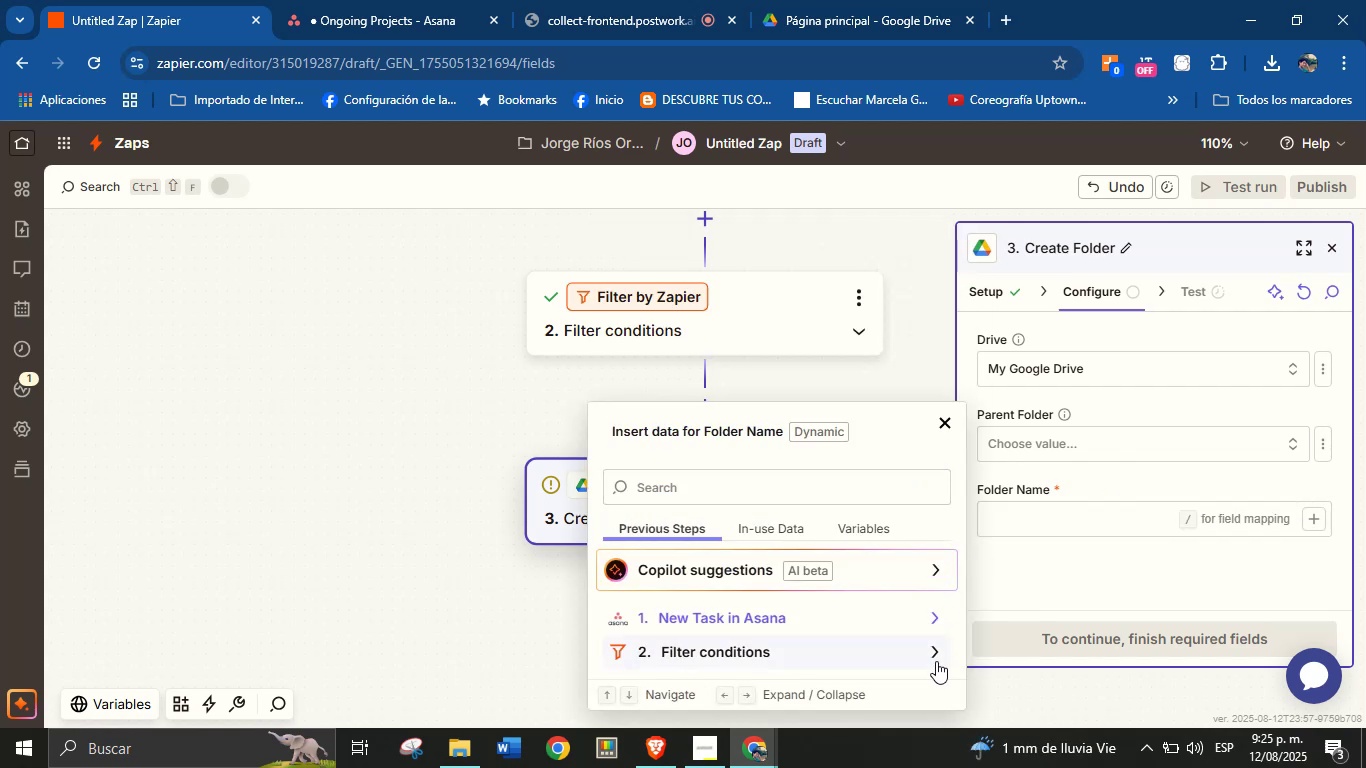 
left_click([934, 650])
 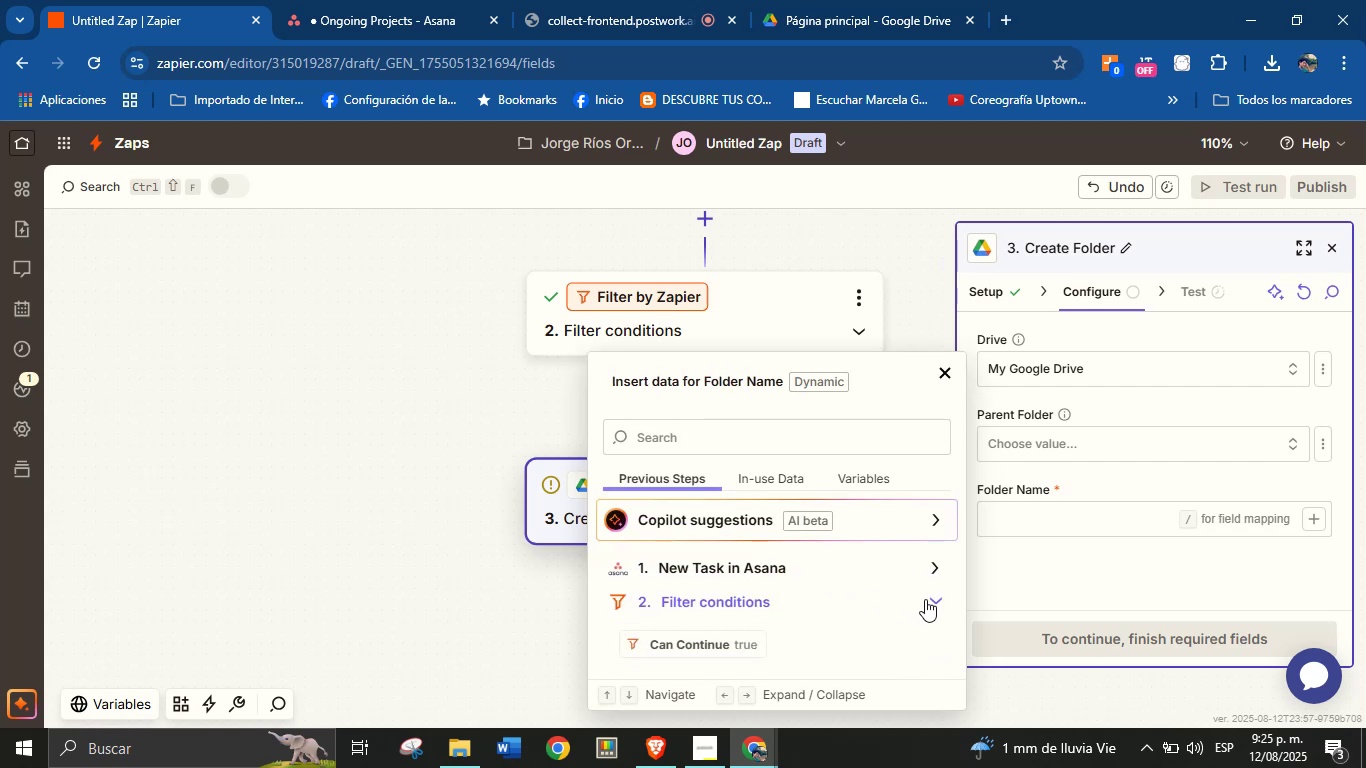 
left_click([932, 570])
 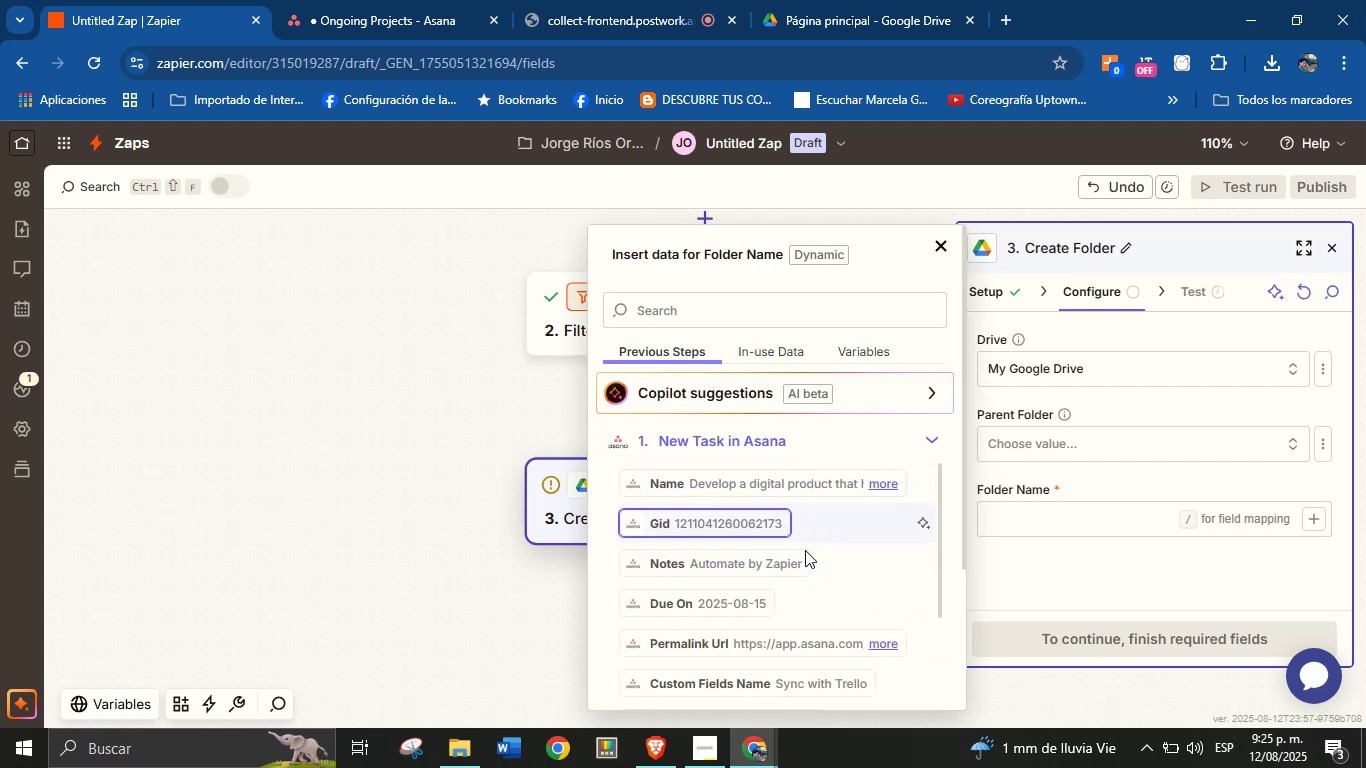 
scroll: coordinate [789, 548], scroll_direction: down, amount: 2.0
 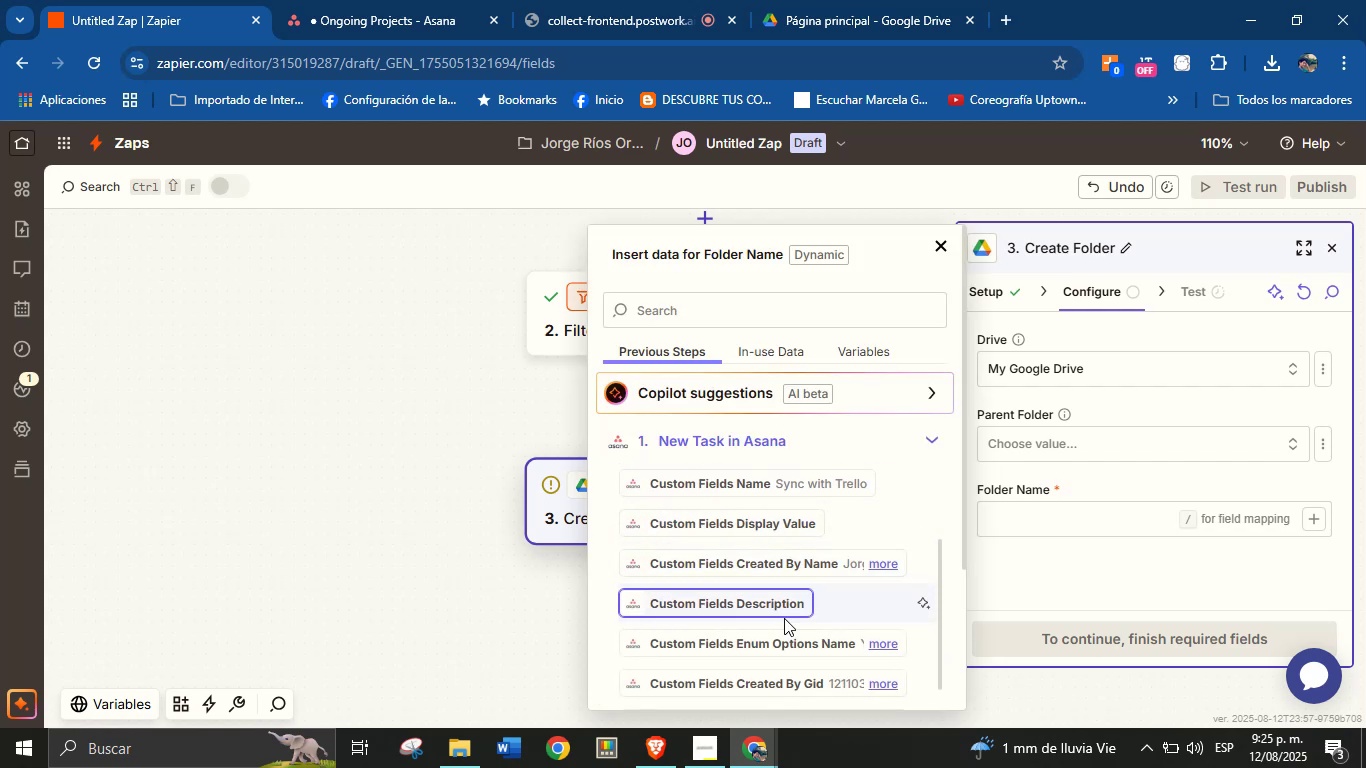 
scroll: coordinate [736, 548], scroll_direction: up, amount: 3.0
 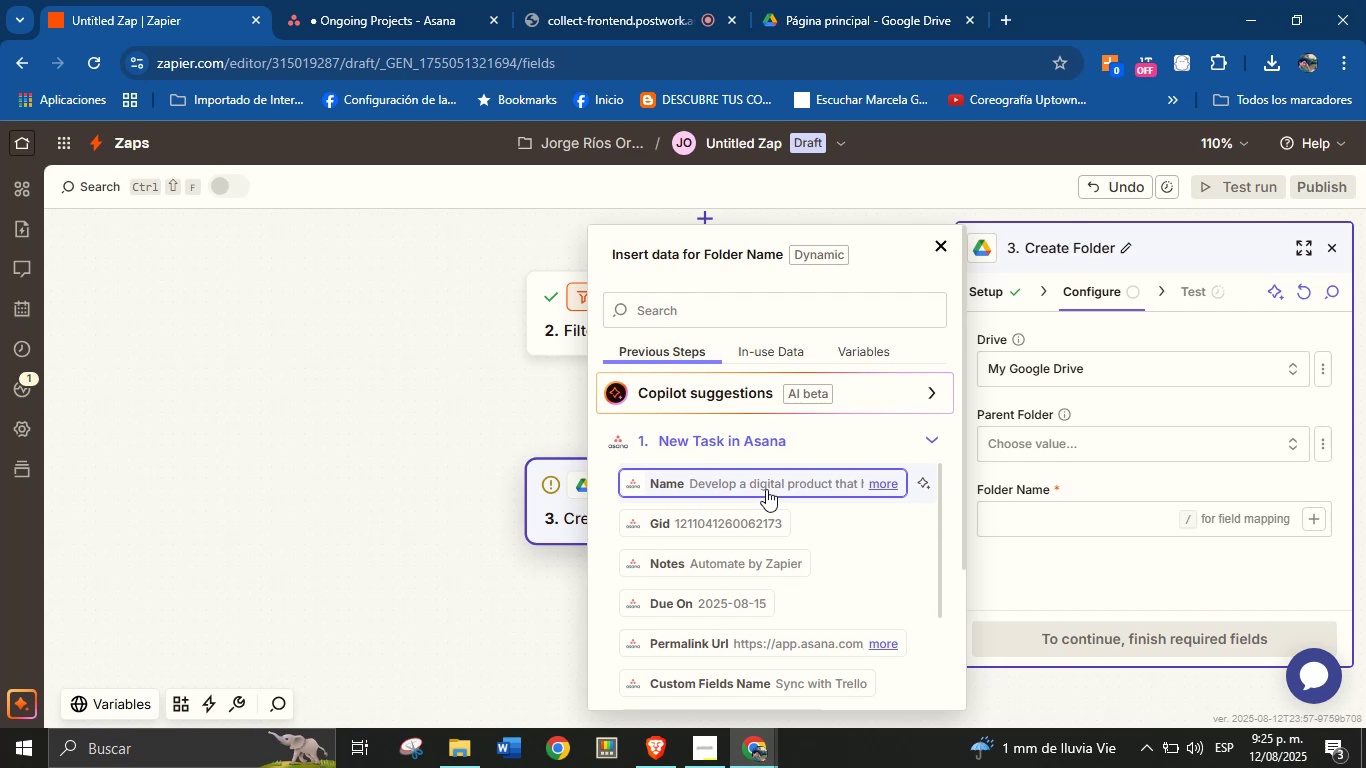 
scroll: coordinate [783, 625], scroll_direction: down, amount: 3.0
 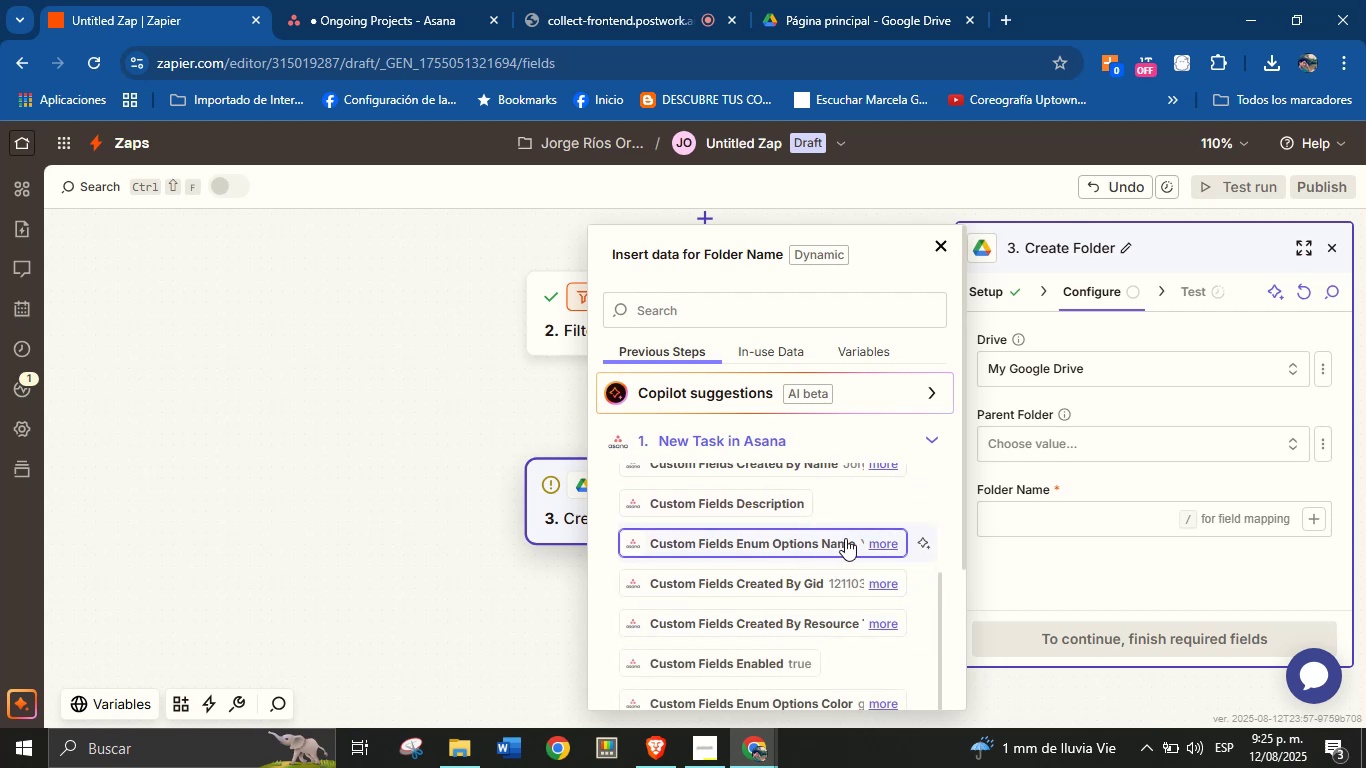 
left_click([868, 541])
 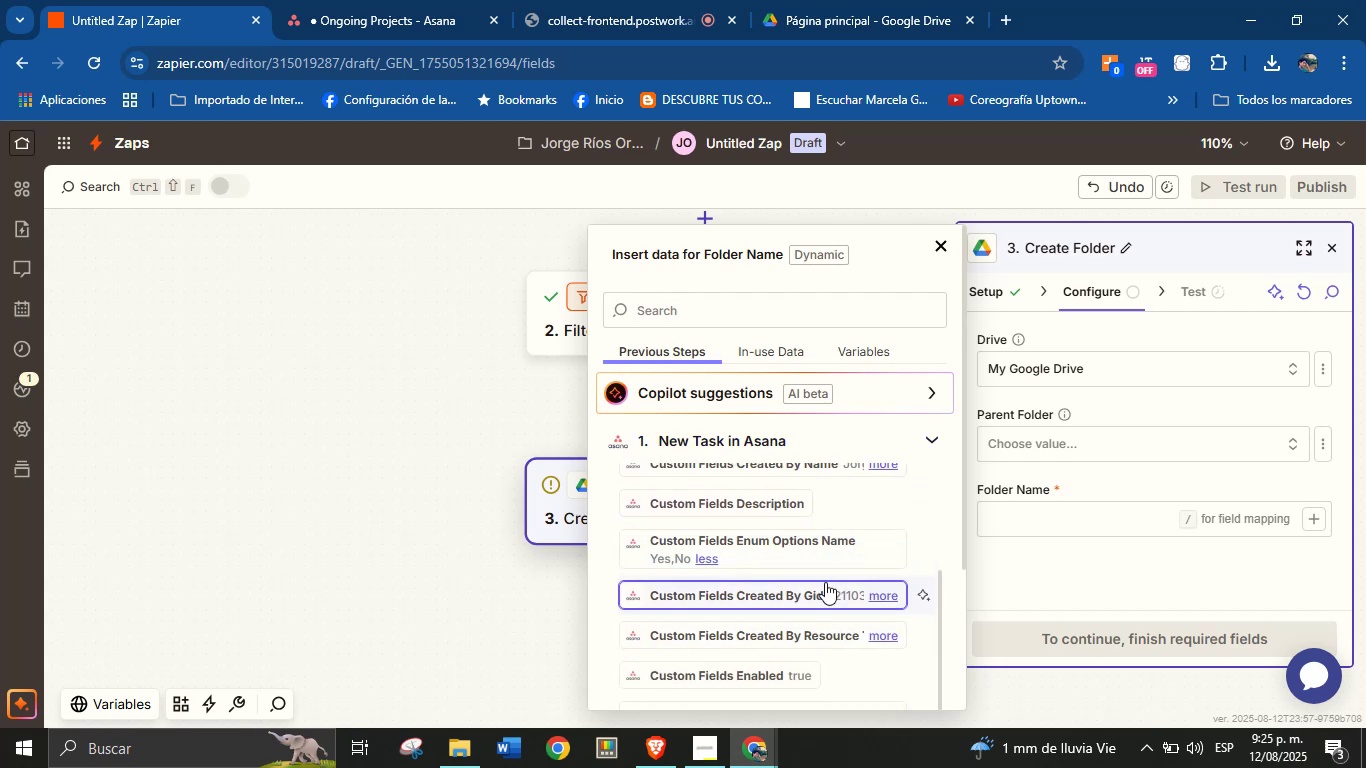 
scroll: coordinate [808, 594], scroll_direction: down, amount: 10.0
 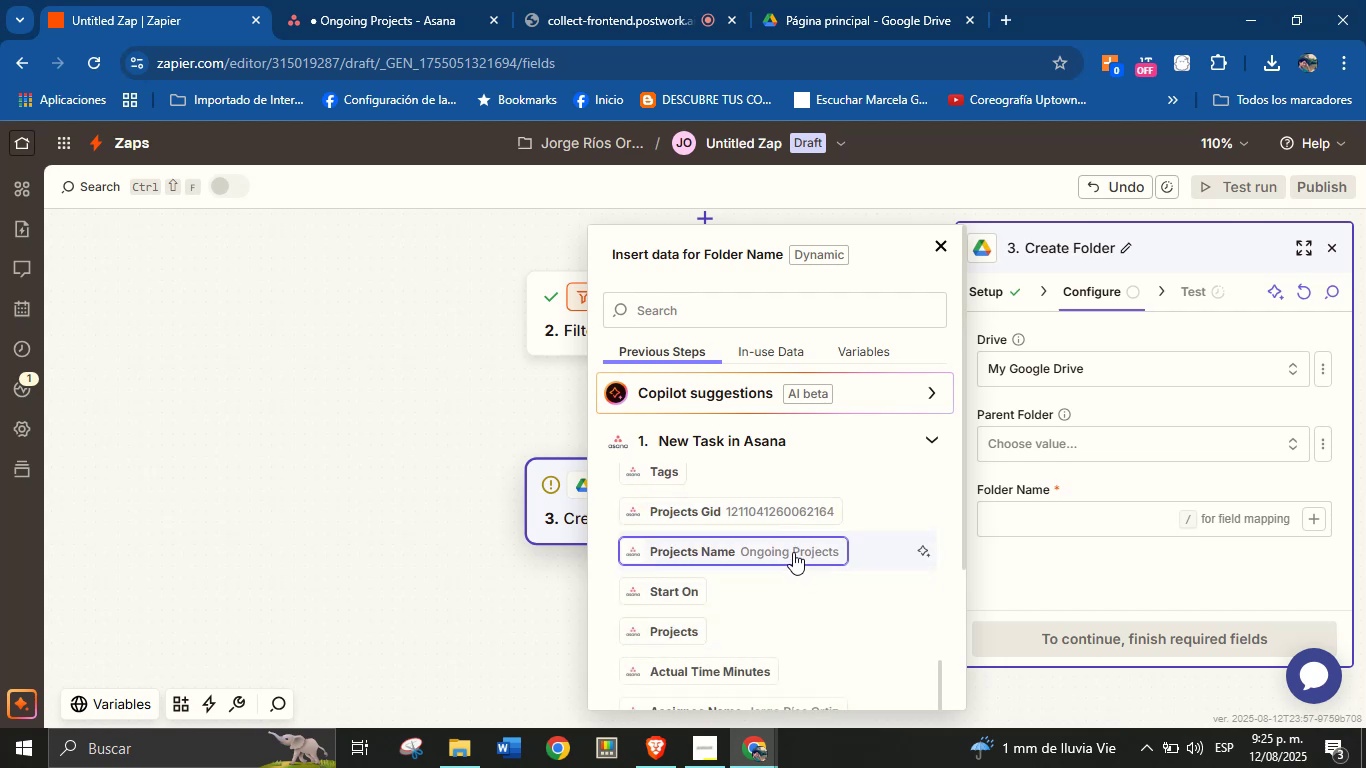 
left_click([1046, 555])
 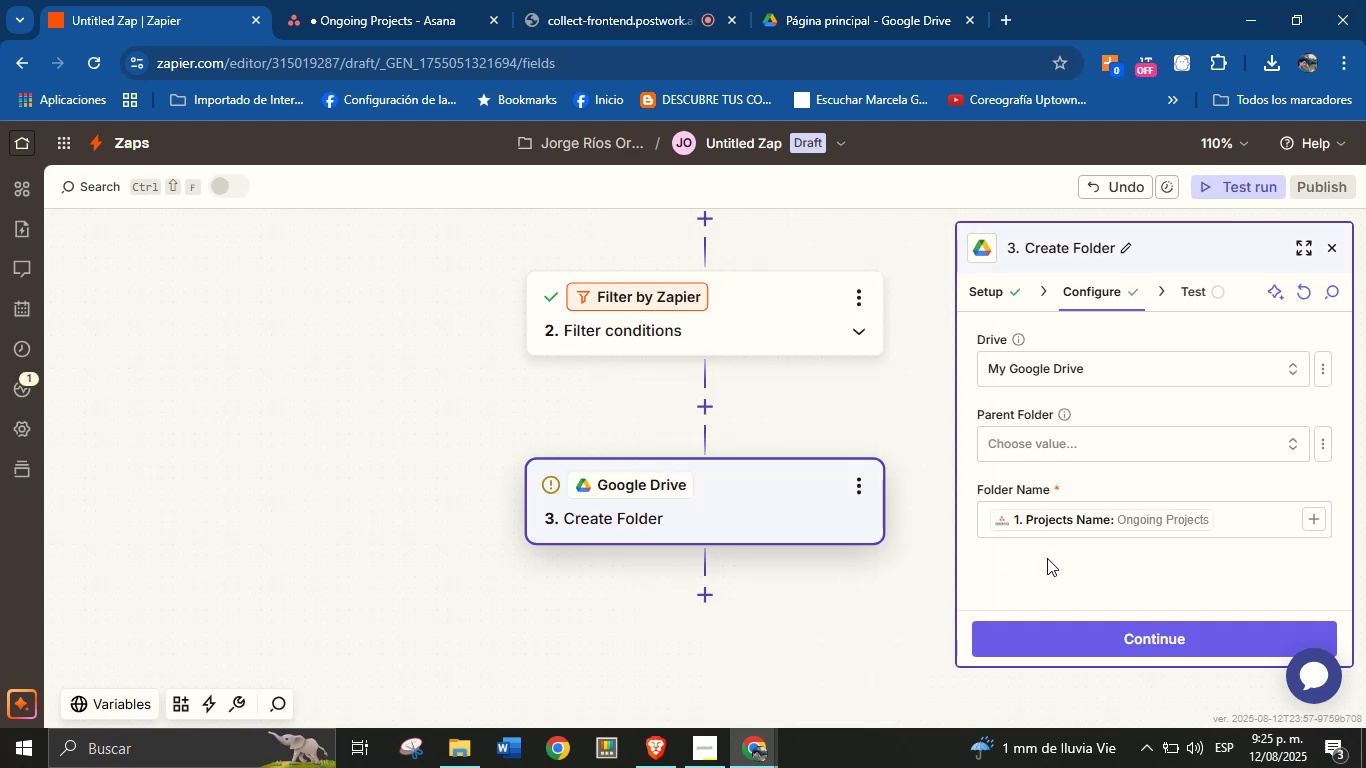 
scroll: coordinate [1066, 561], scroll_direction: down, amount: 1.0
 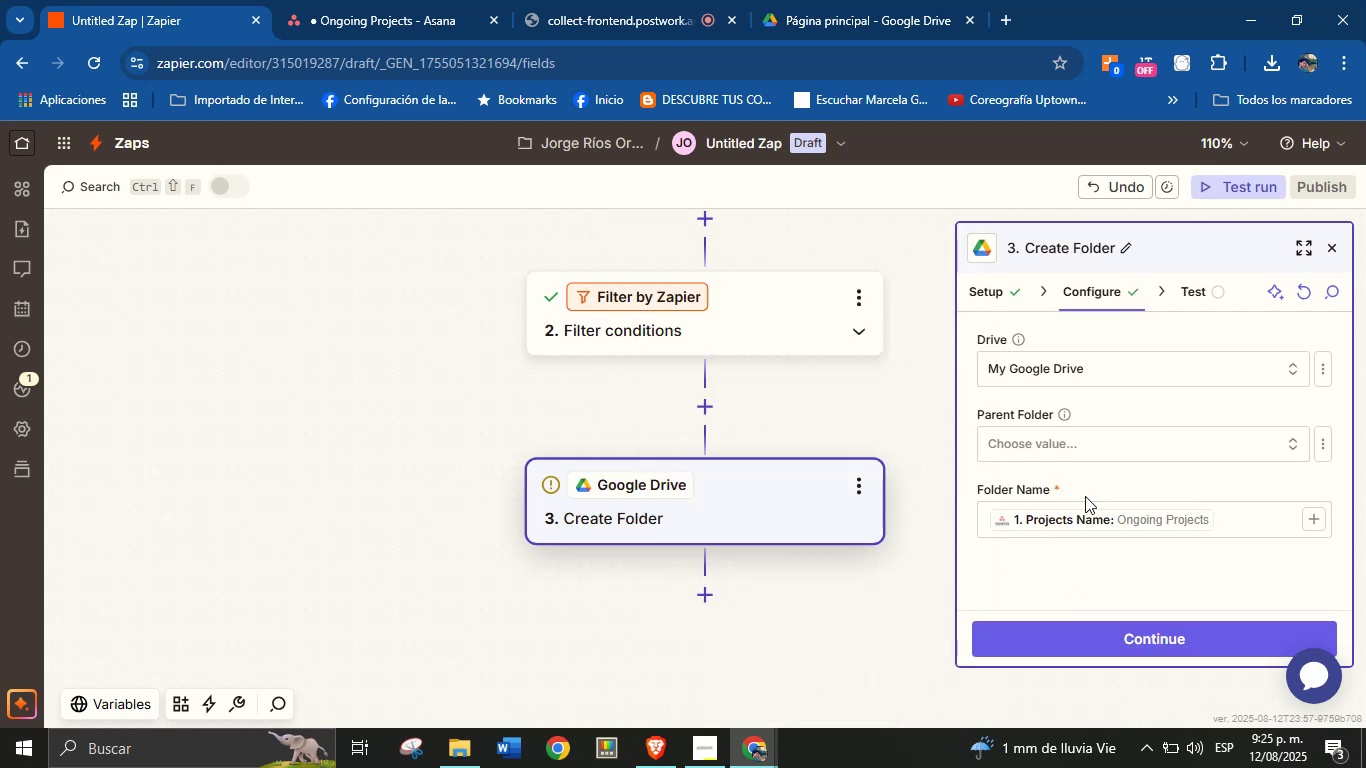 
left_click([1135, 631])
 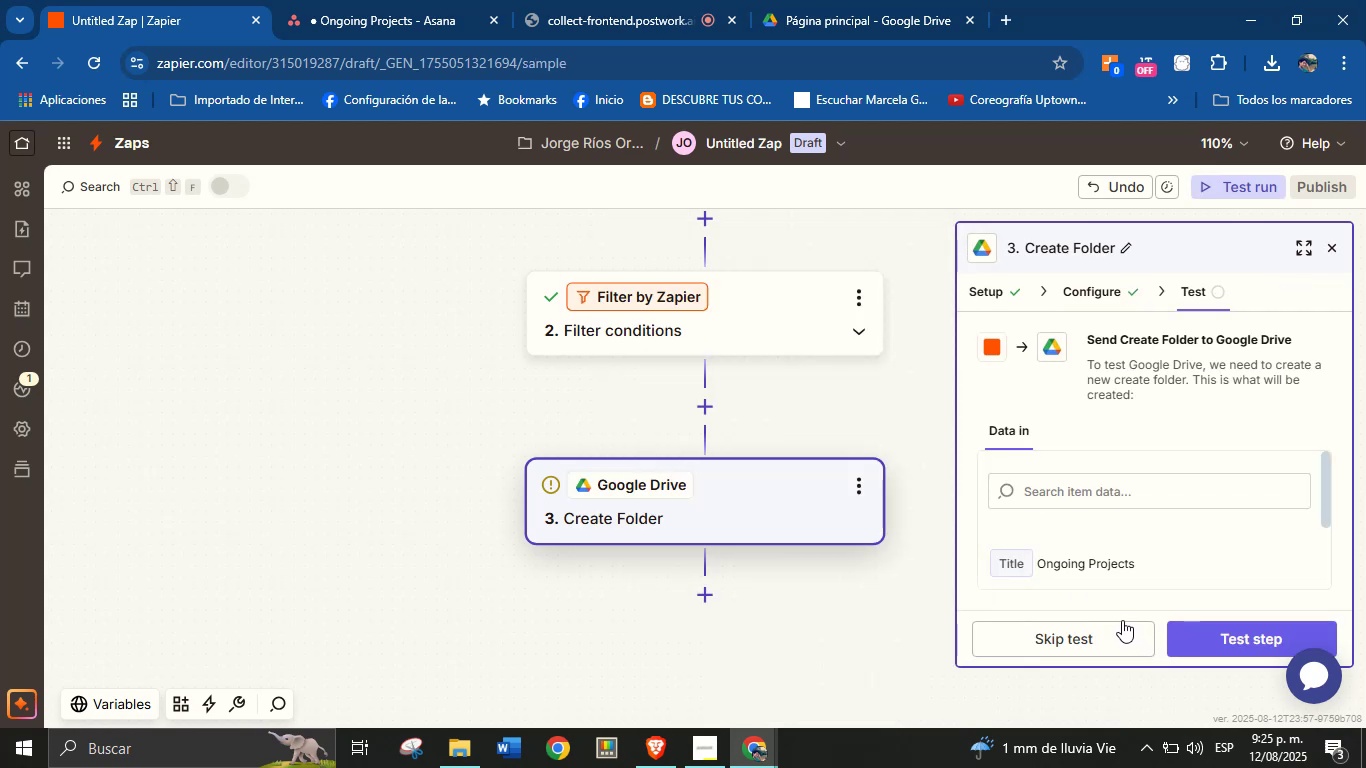 
scroll: coordinate [1115, 503], scroll_direction: down, amount: 1.0
 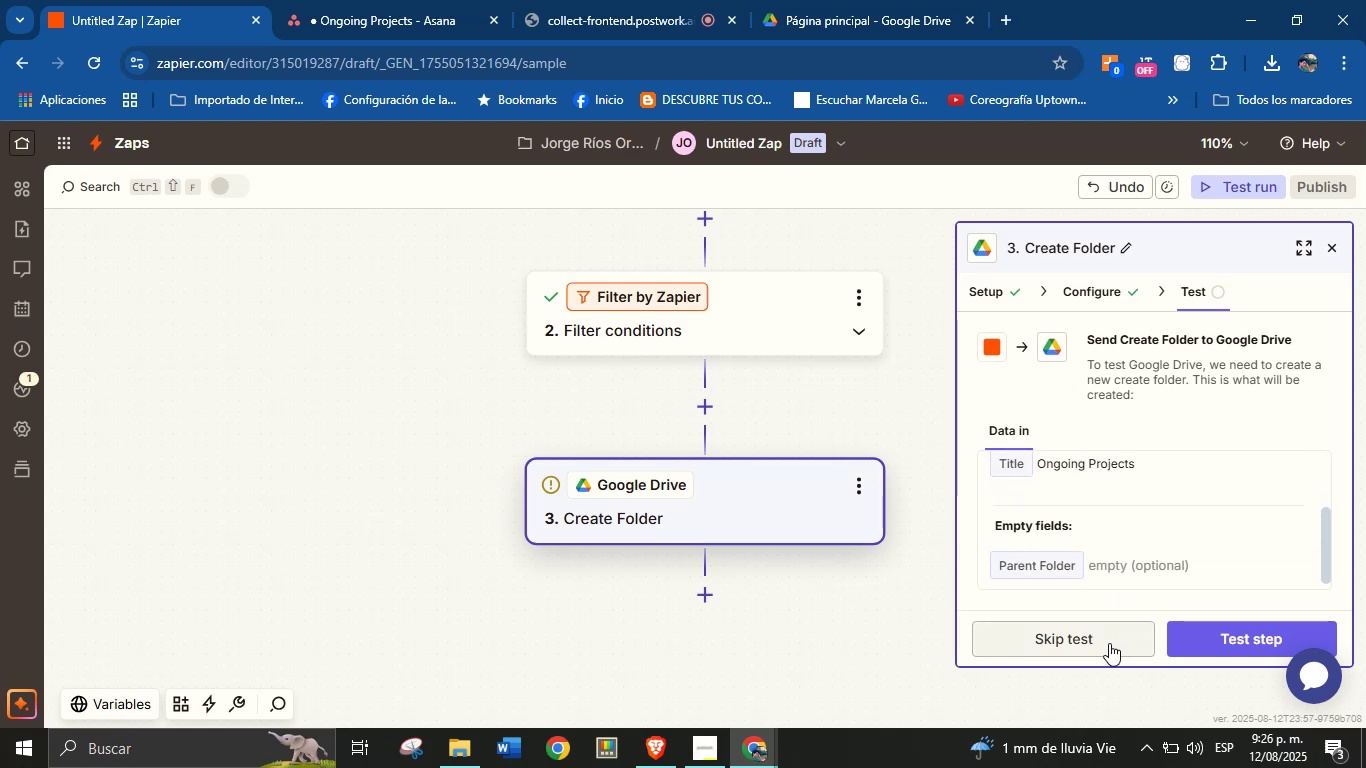 
left_click([1219, 639])
 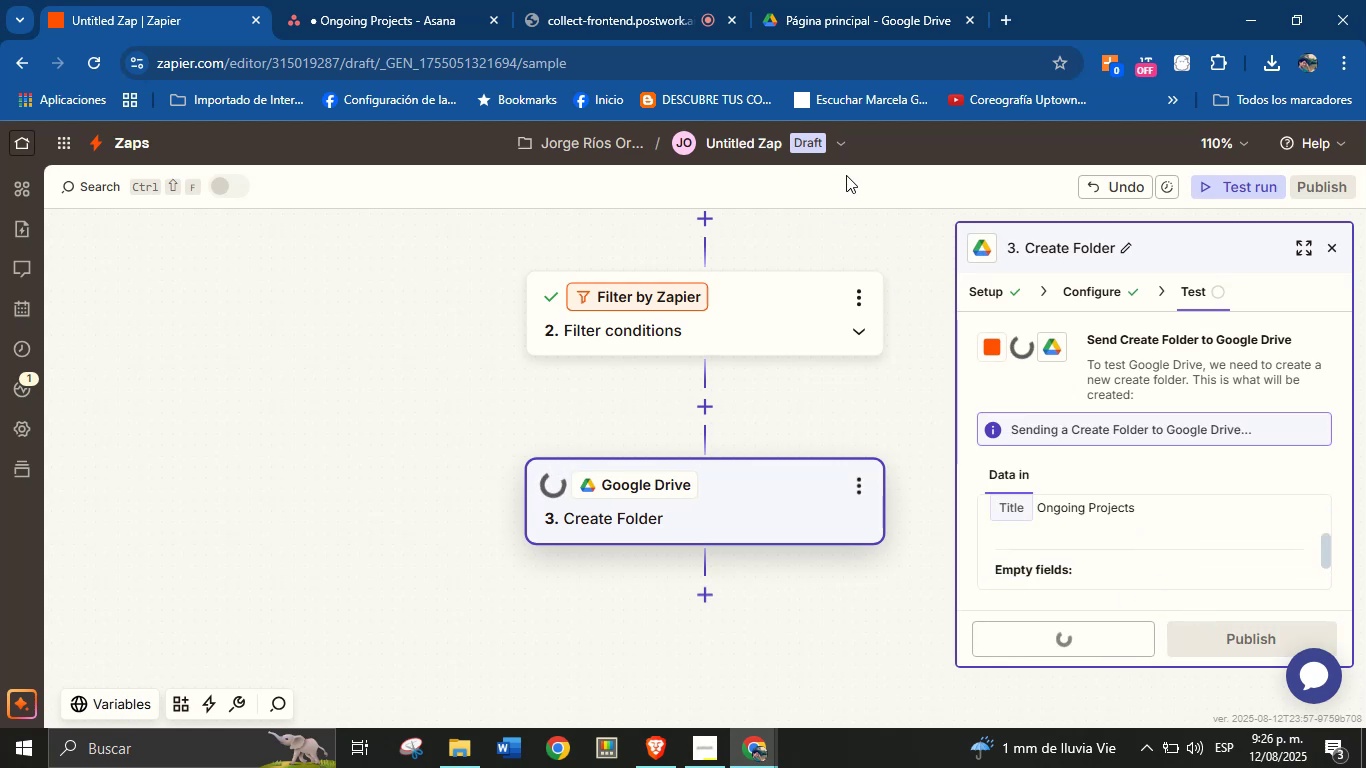 
left_click([874, 0])
 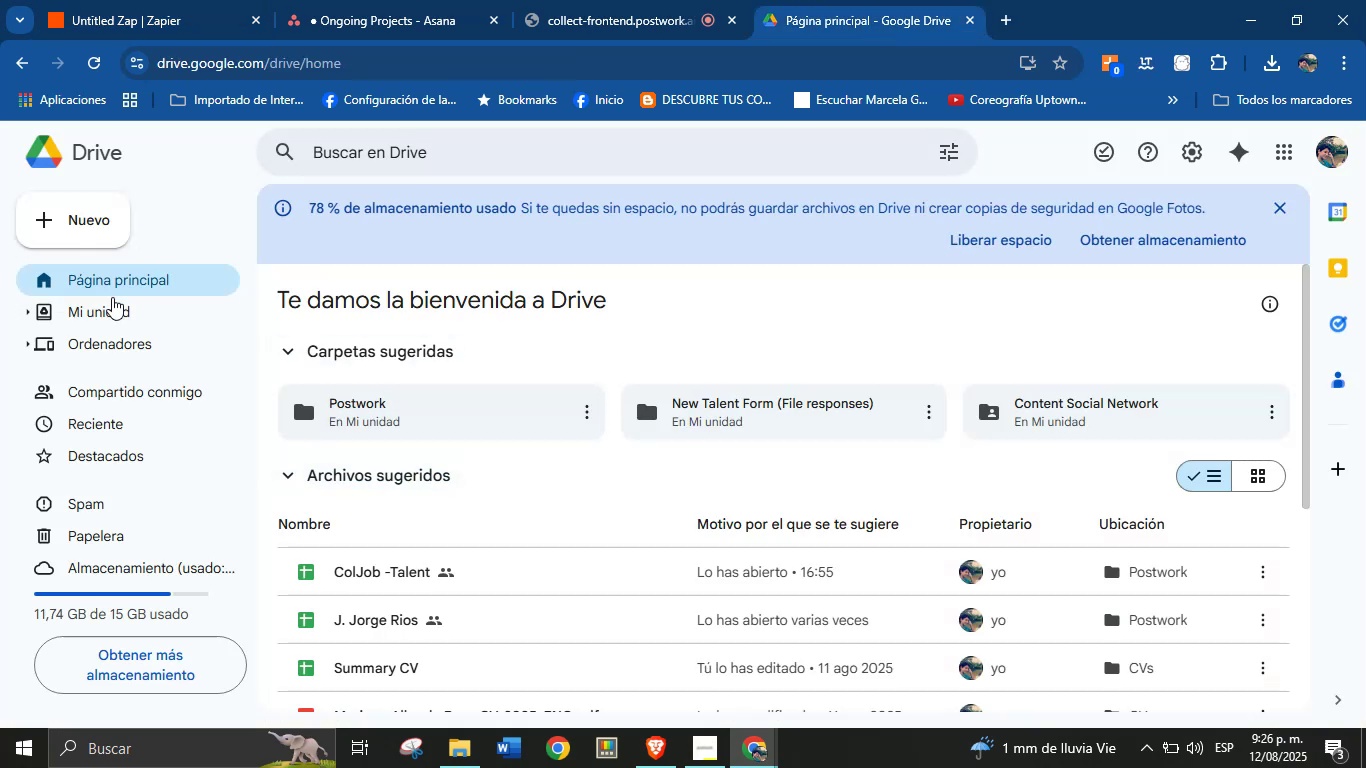 
left_click([106, 277])
 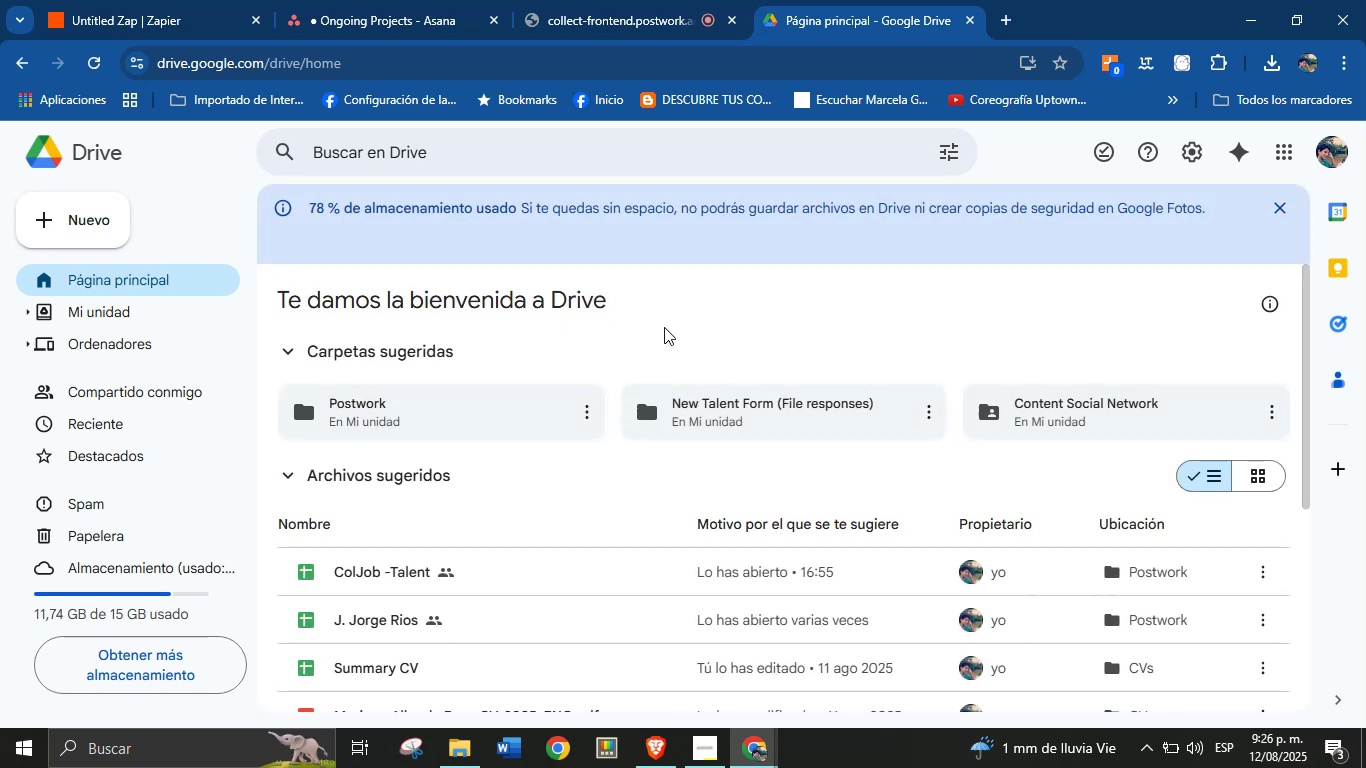 
scroll: coordinate [622, 487], scroll_direction: down, amount: 2.0
 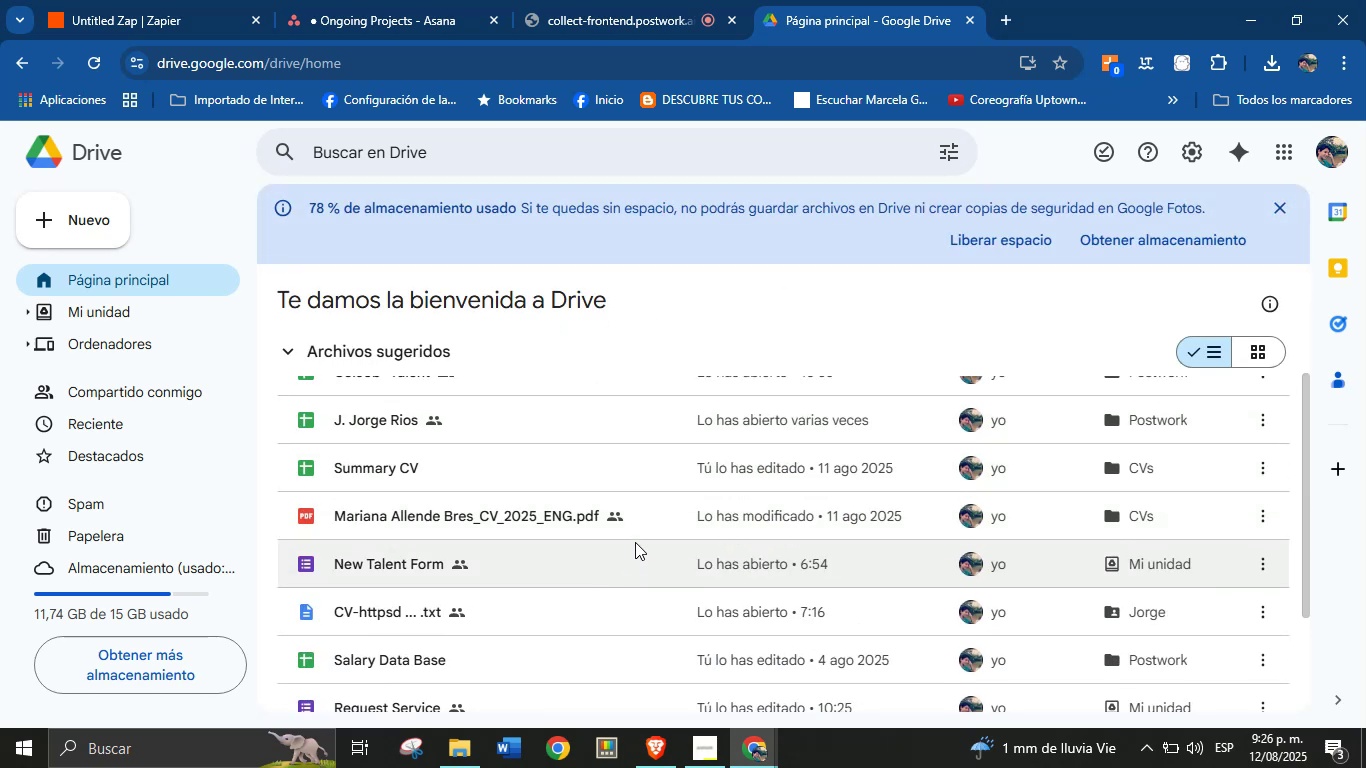 
scroll: coordinate [637, 502], scroll_direction: up, amount: 3.0
 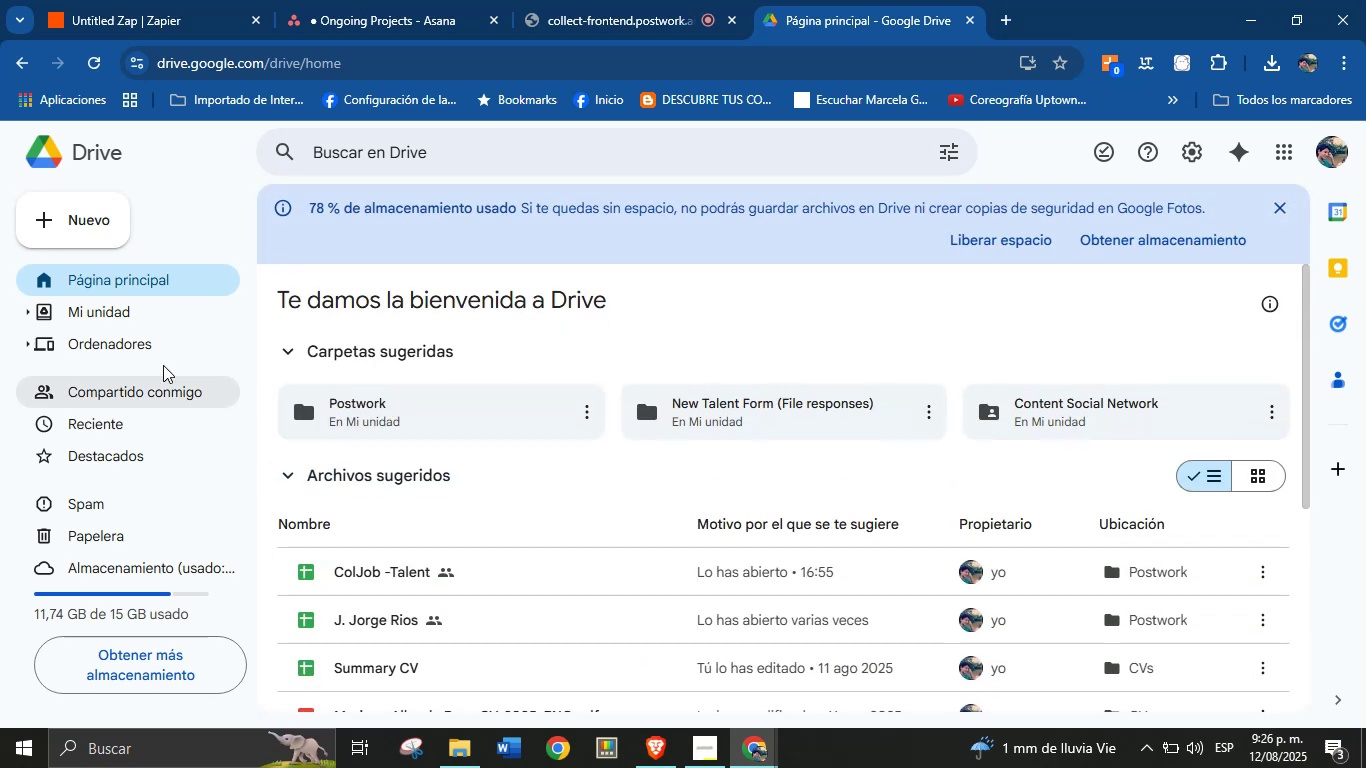 
left_click([153, 314])
 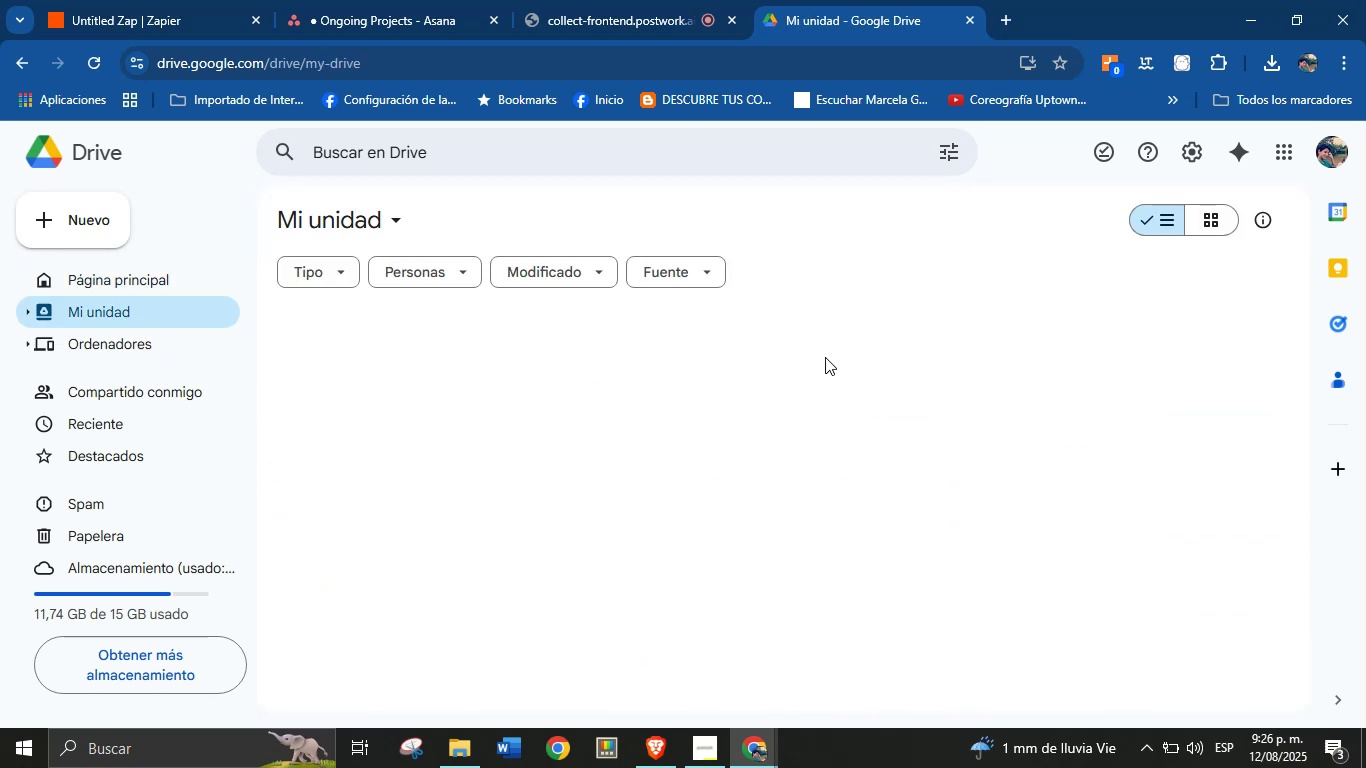 
left_click([176, 0])
 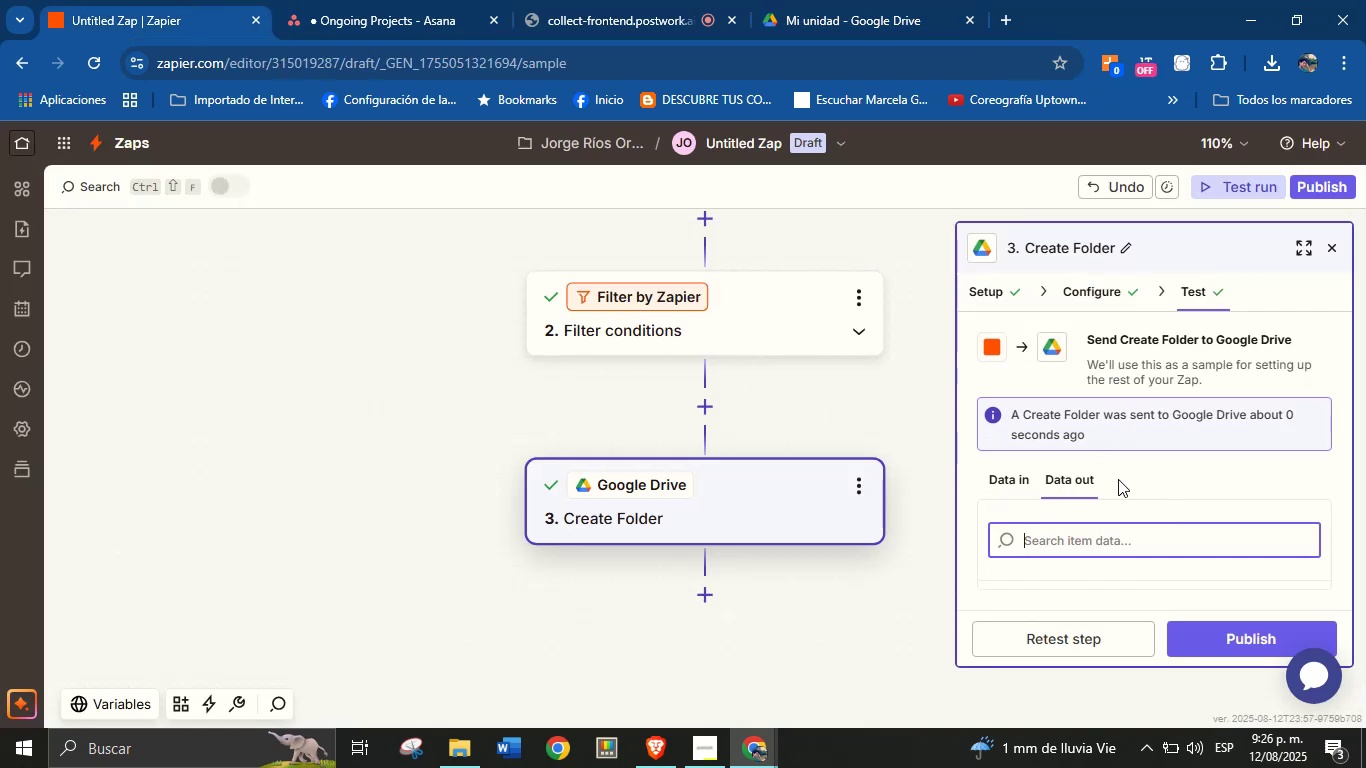 
left_click([807, 0])
 